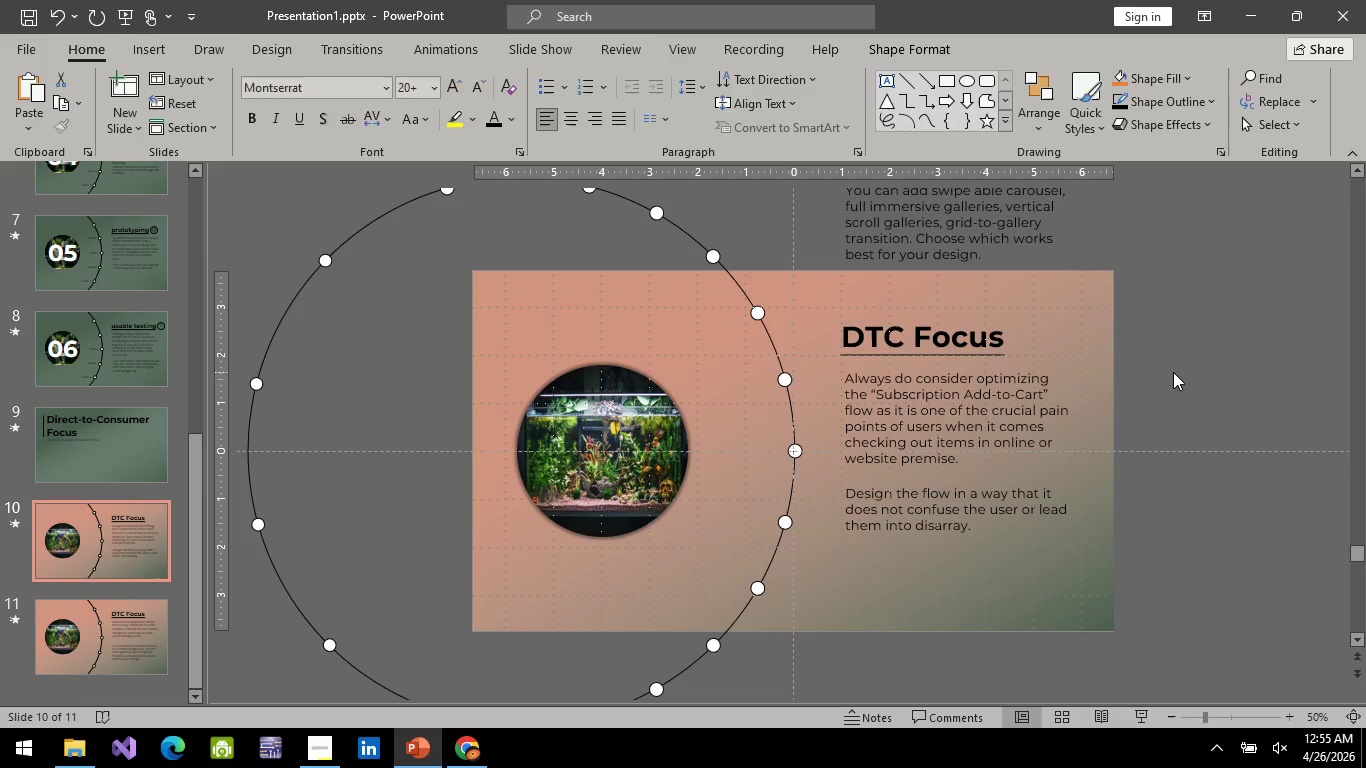 
left_click([1173, 372])
 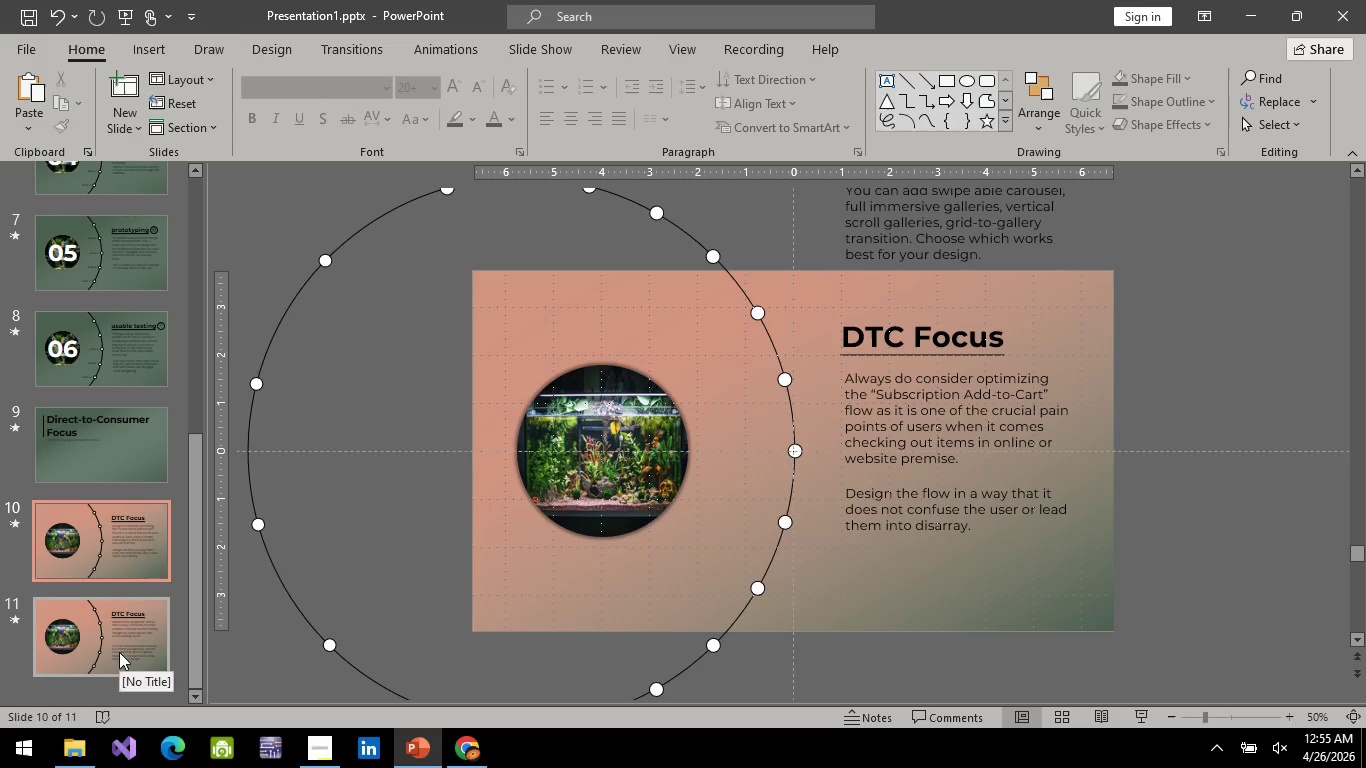 
left_click([119, 652])
 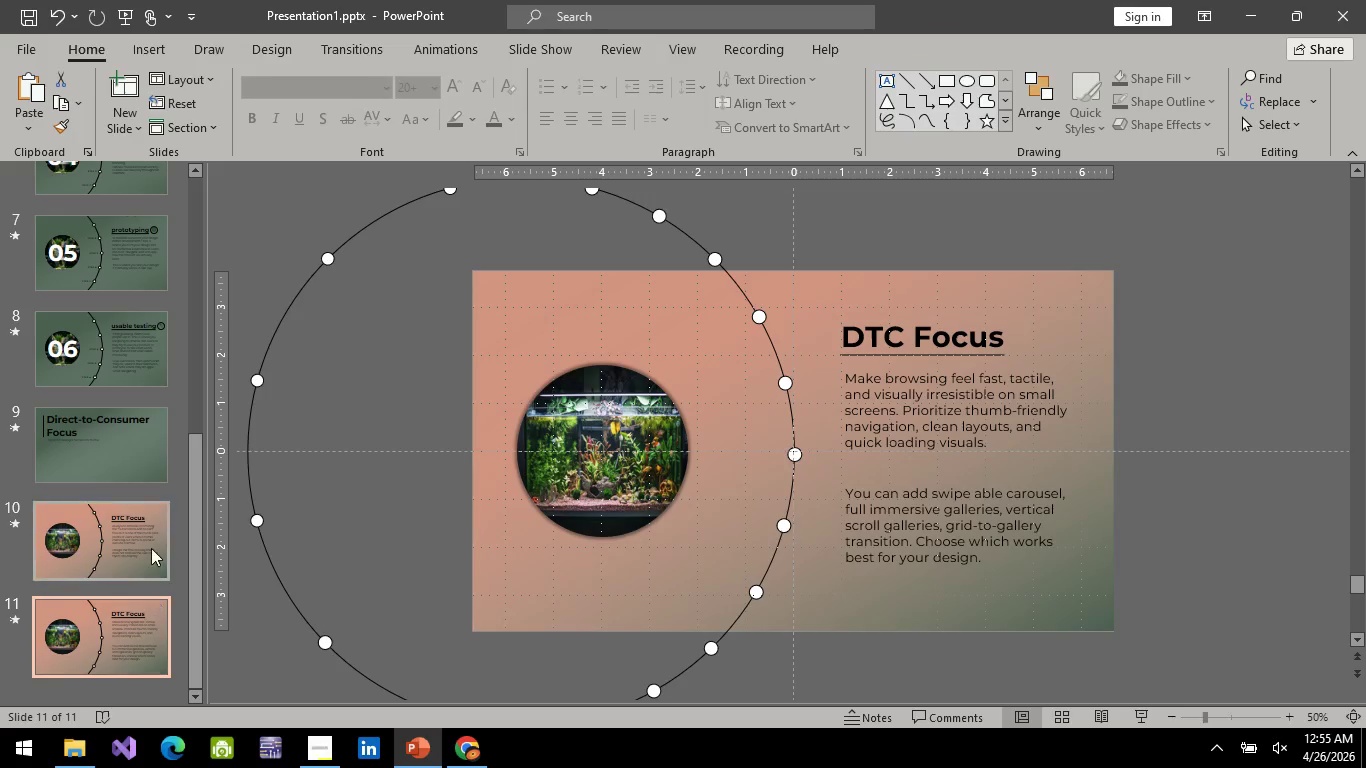 
double_click([143, 629])
 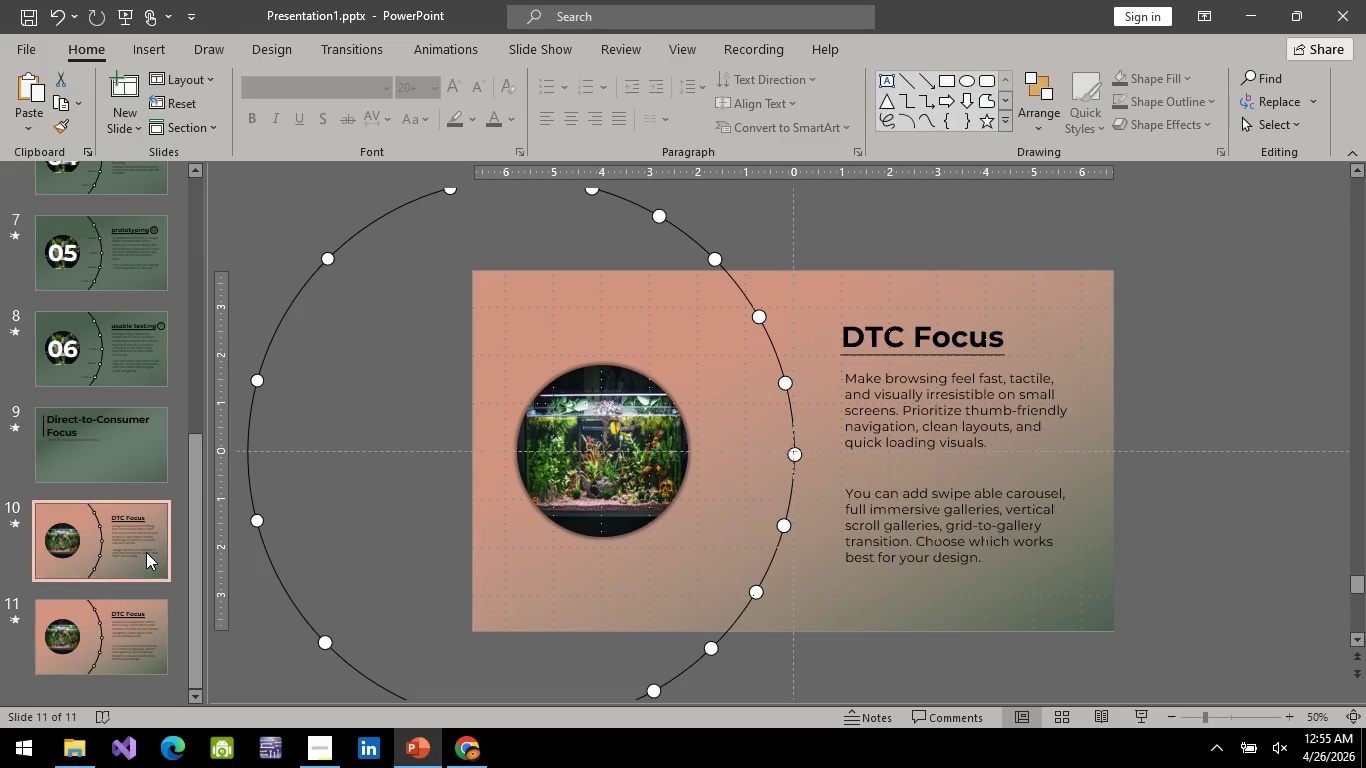 
left_click([146, 552])
 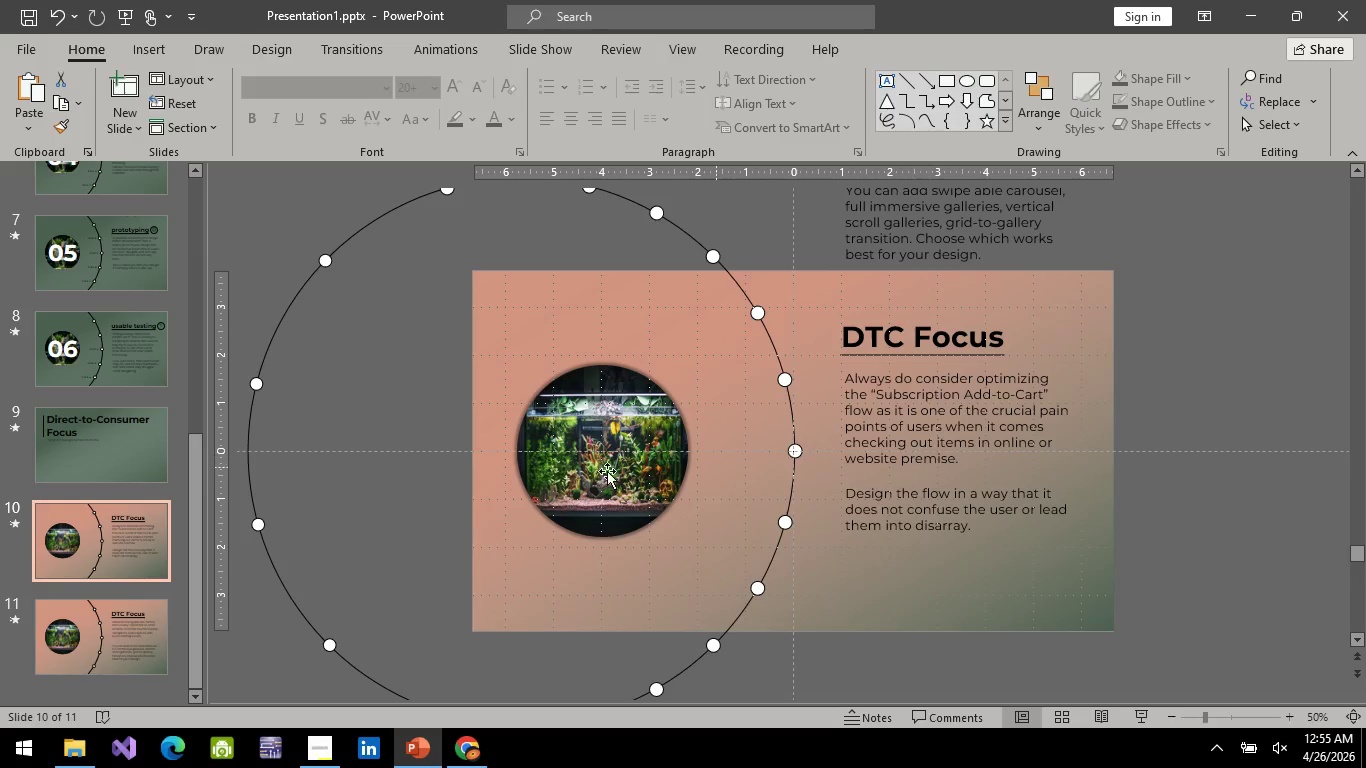 
left_click([1015, 459])
 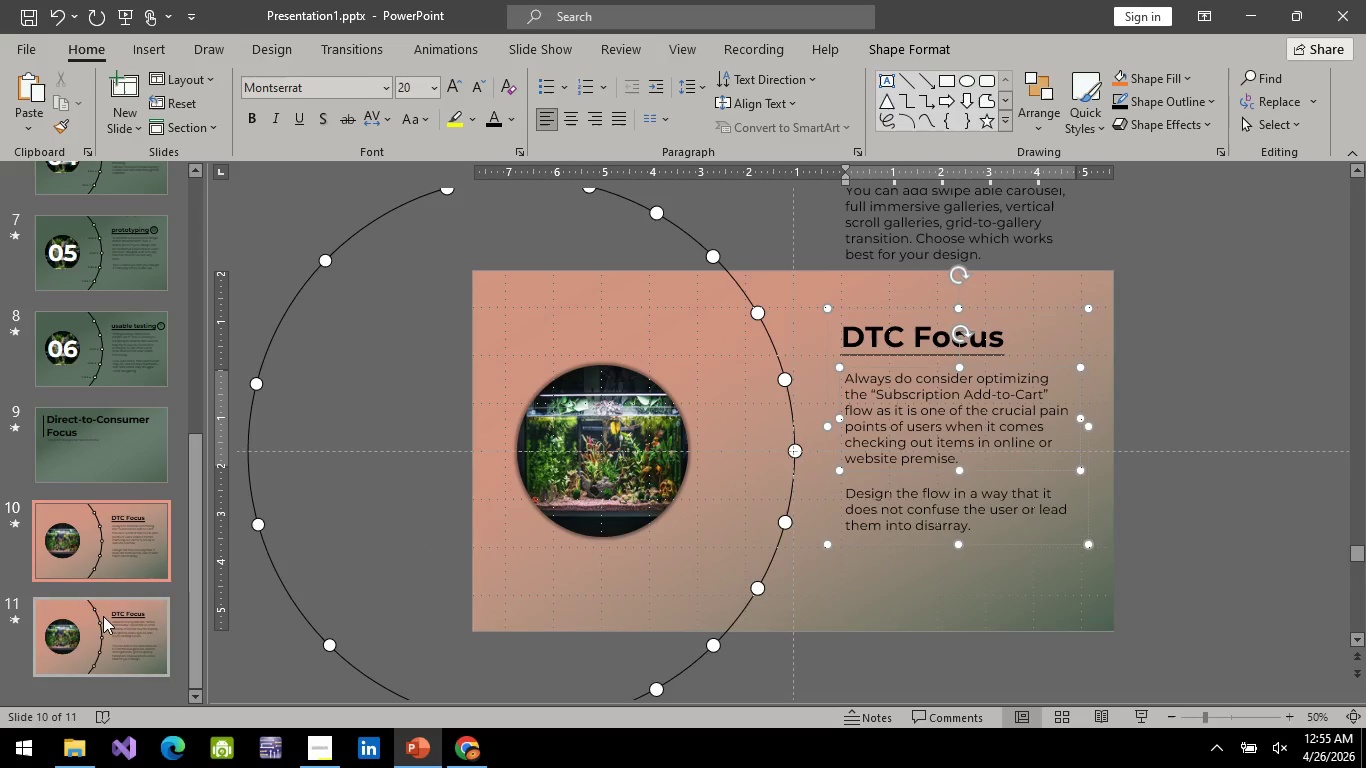 
wait(5.52)
 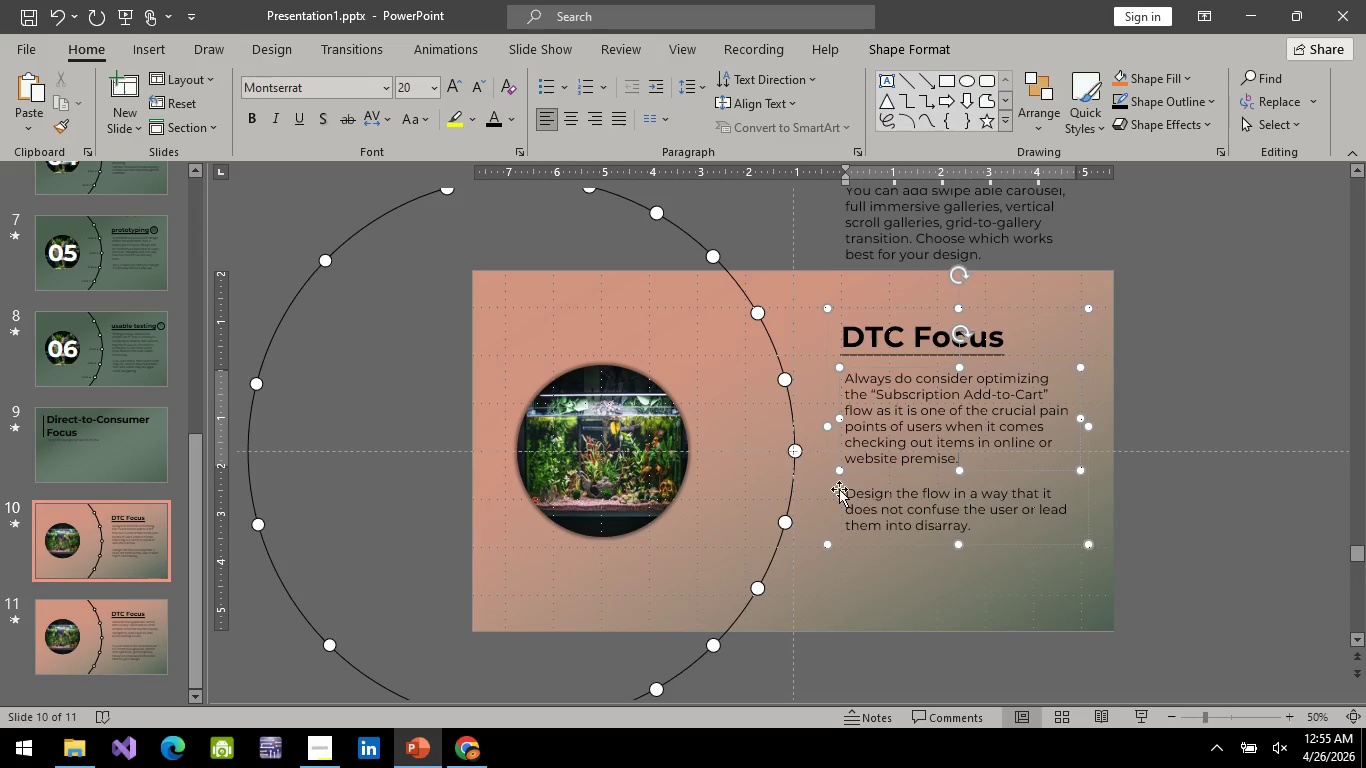 
left_click([128, 11])
 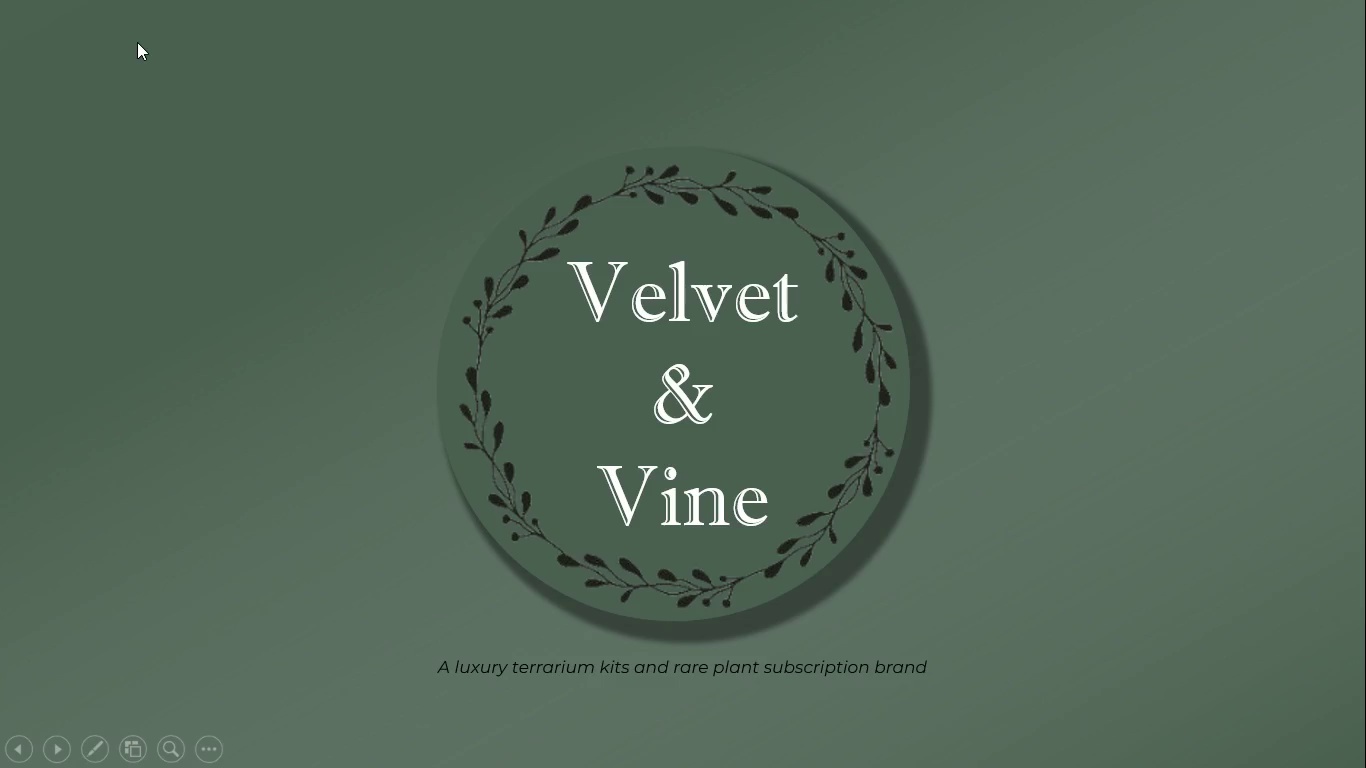 
key(Space)
 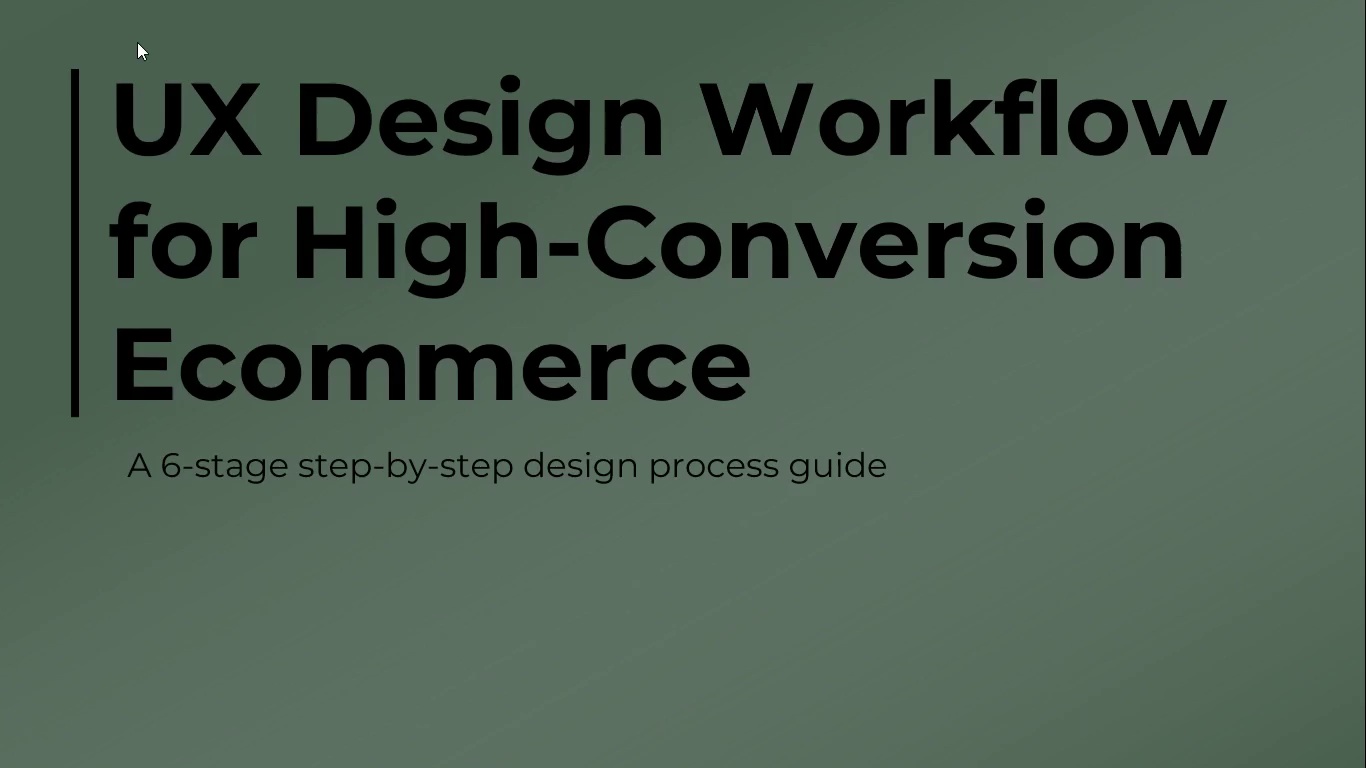 
key(Space)
 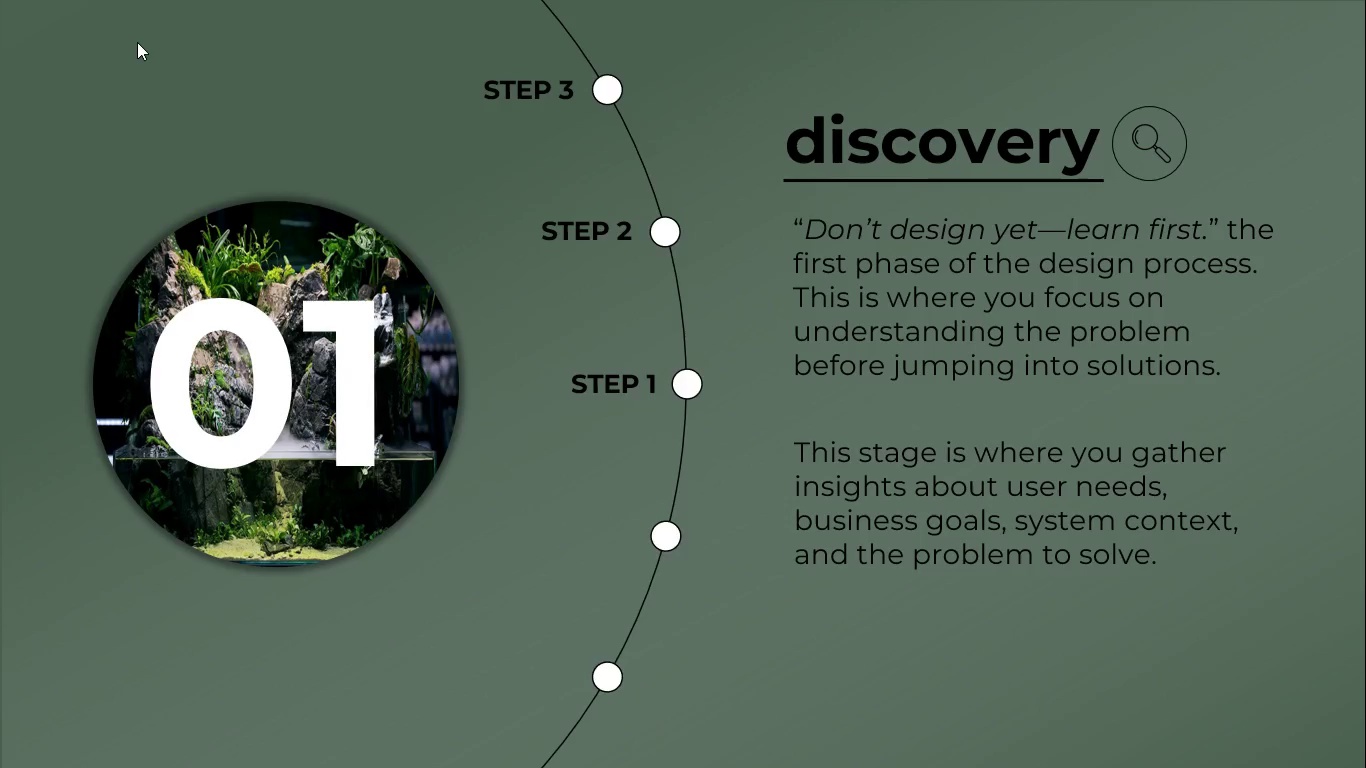 
key(Space)
 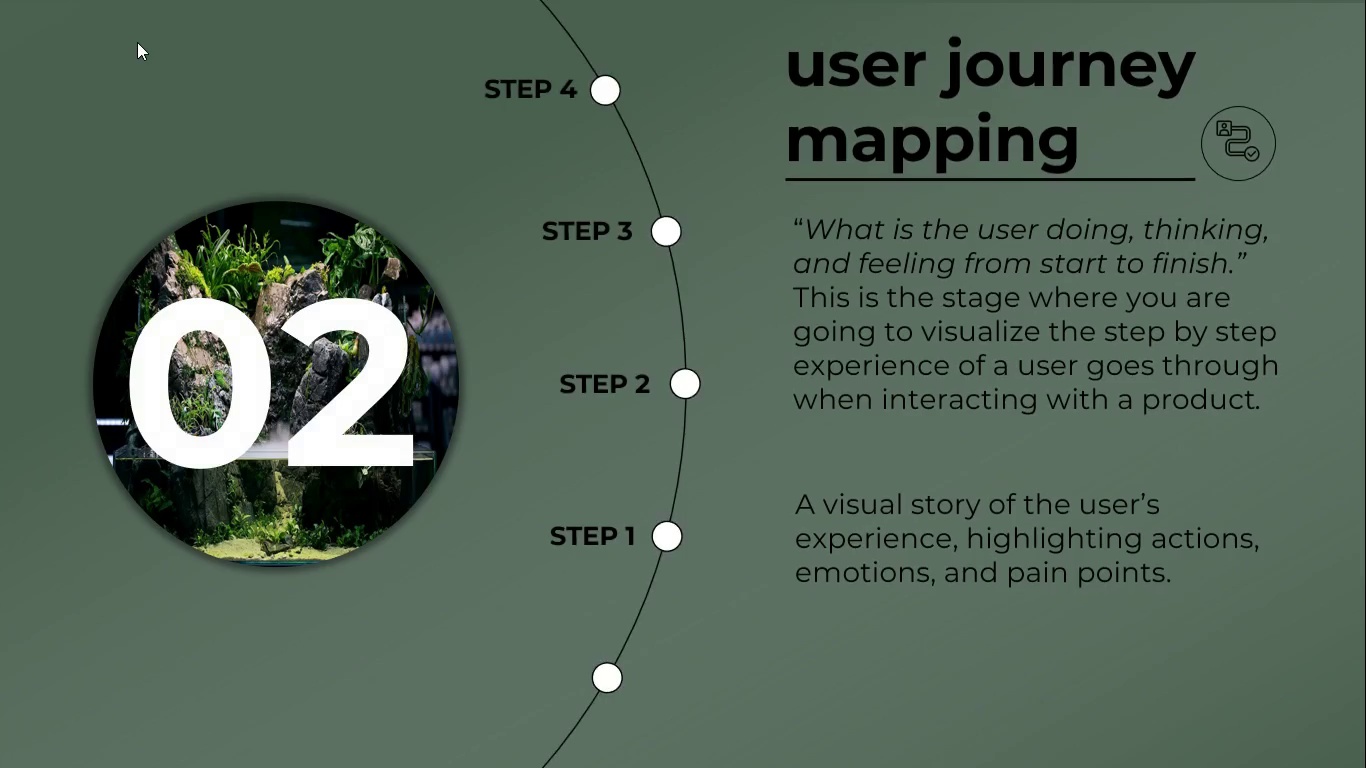 
key(Space)
 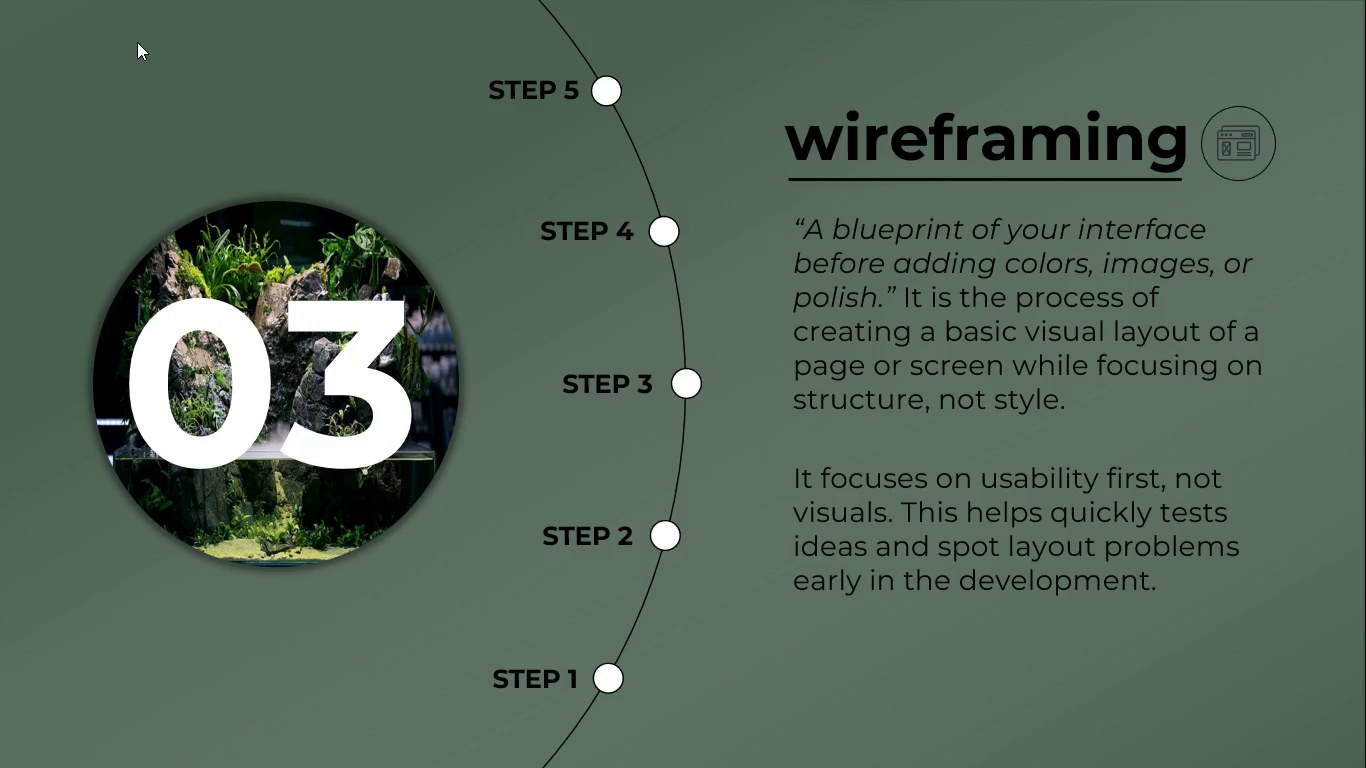 
key(Space)
 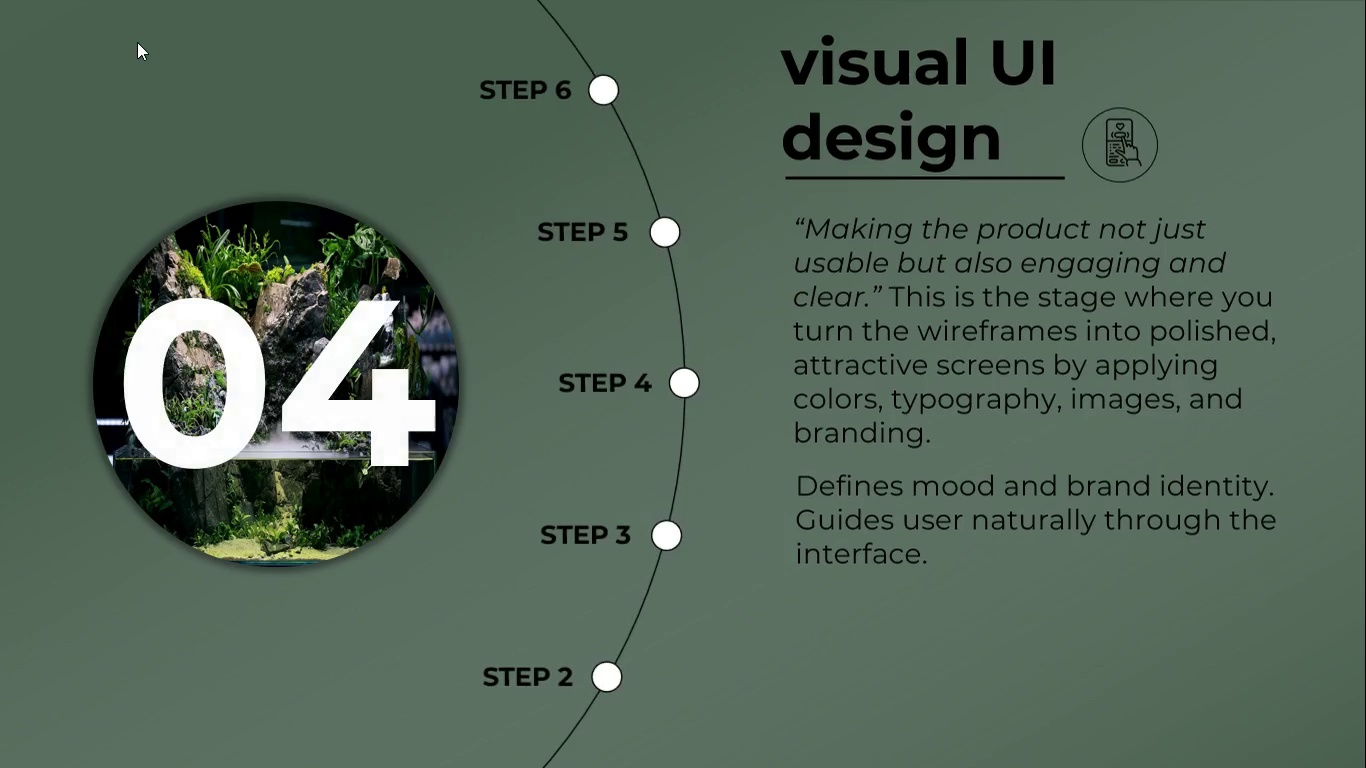 
key(Space)
 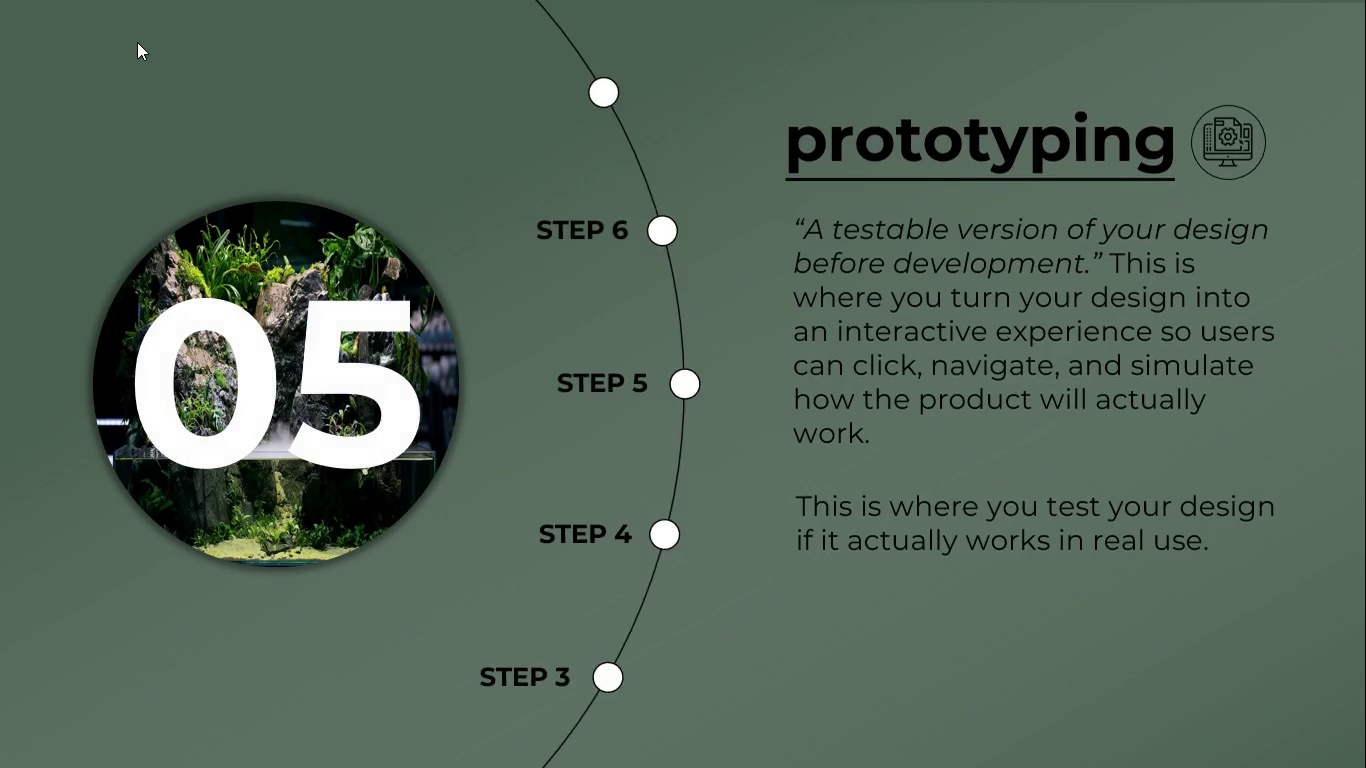 
key(Space)
 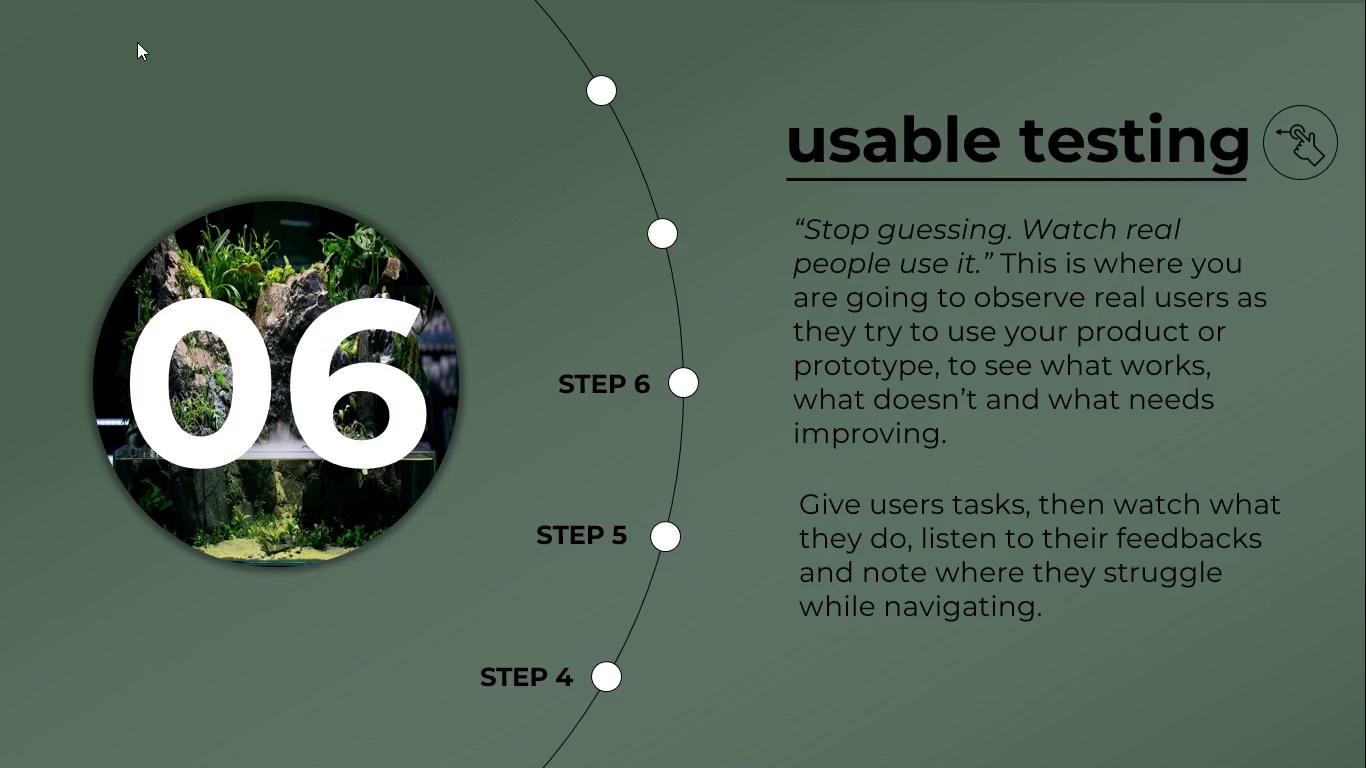 
key(Space)
 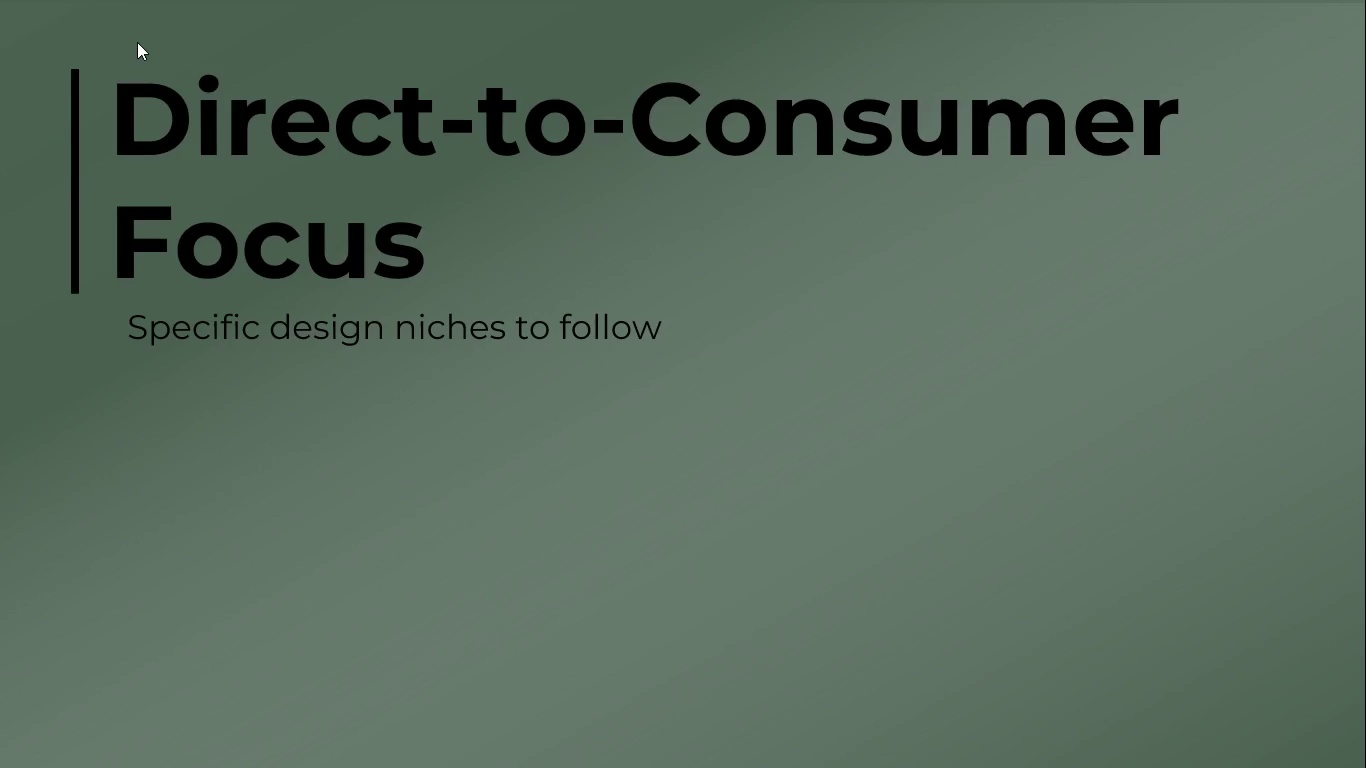 
key(Escape)
 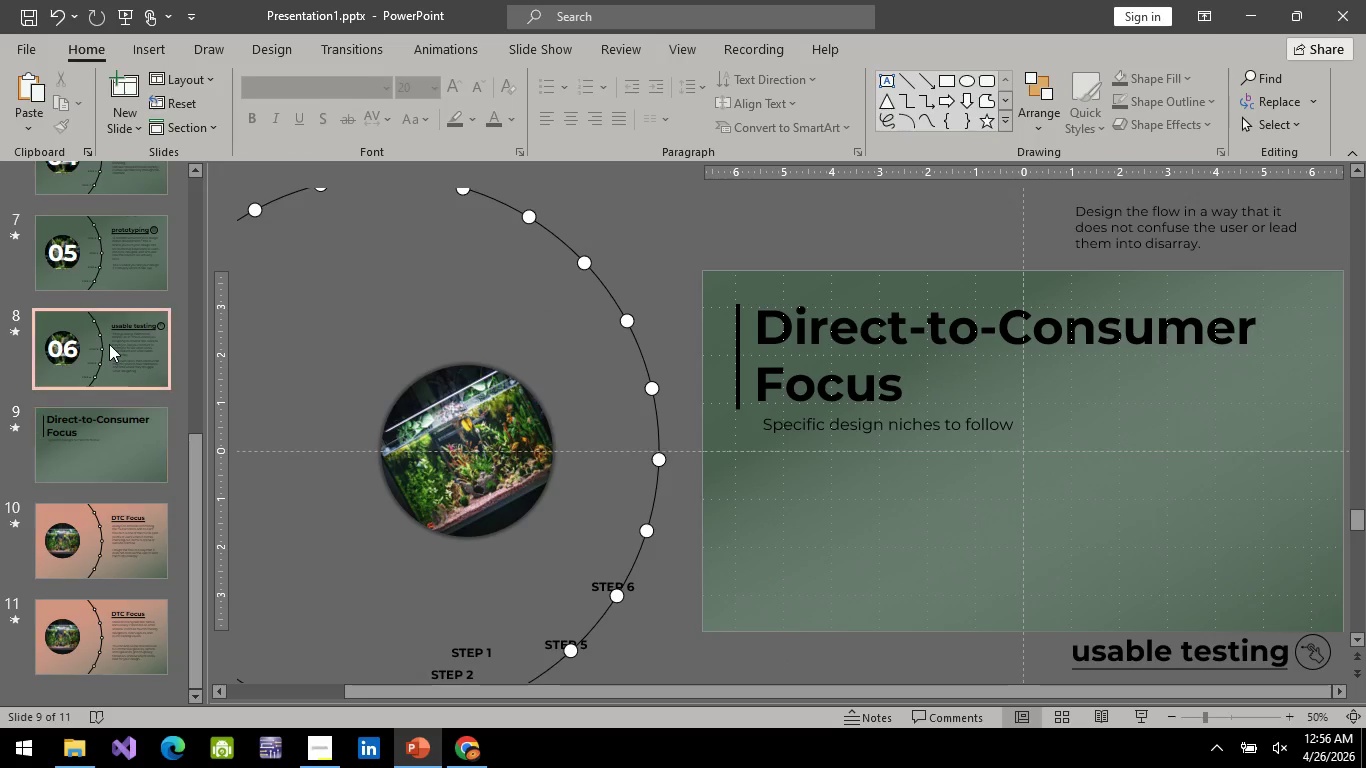 
double_click([82, 447])
 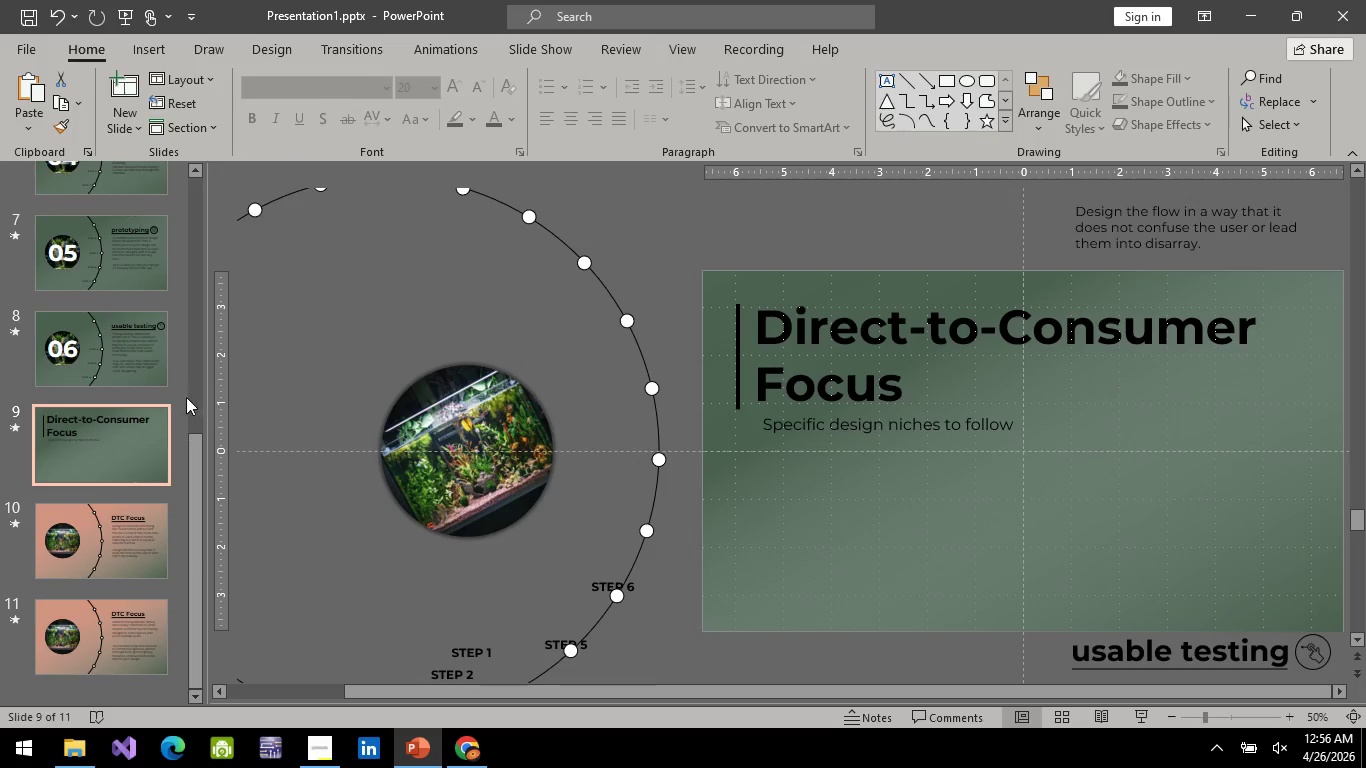 
left_click([40, 368])
 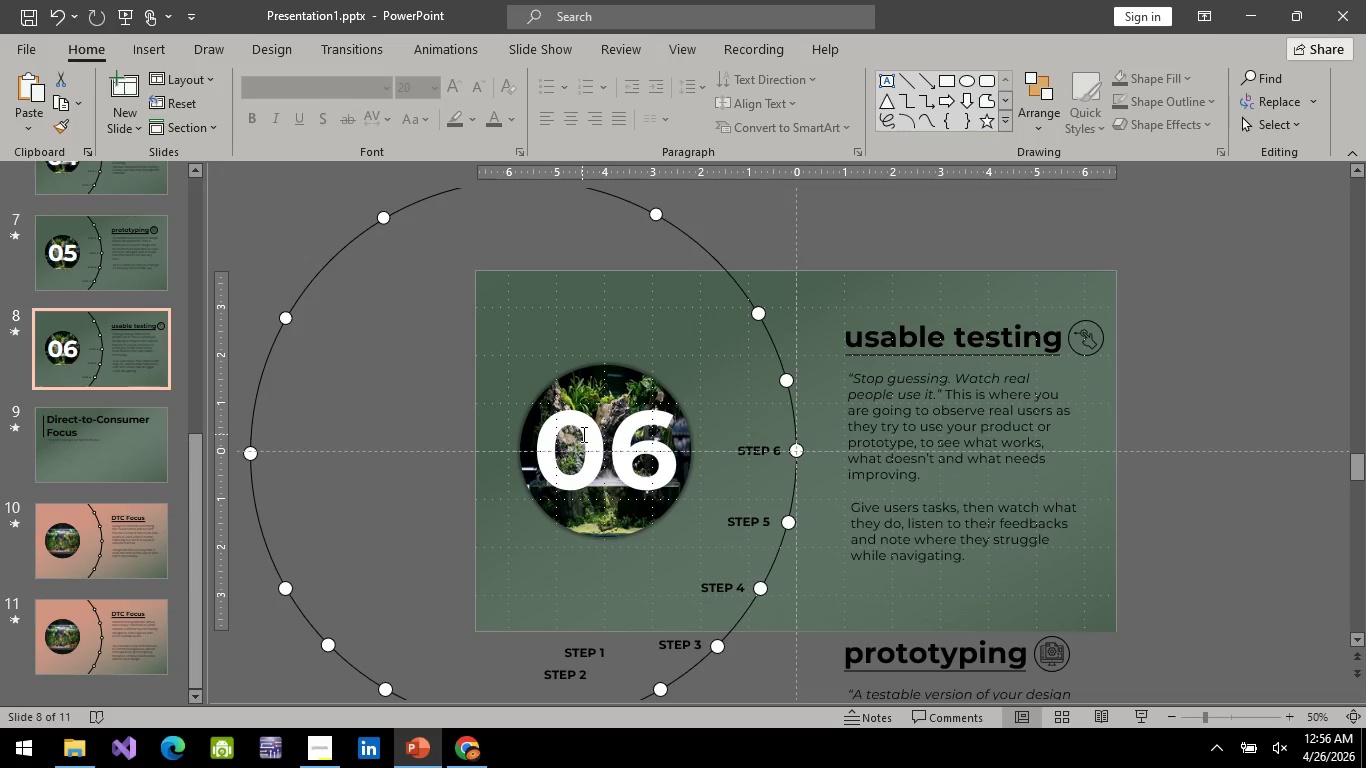 
left_click([582, 434])
 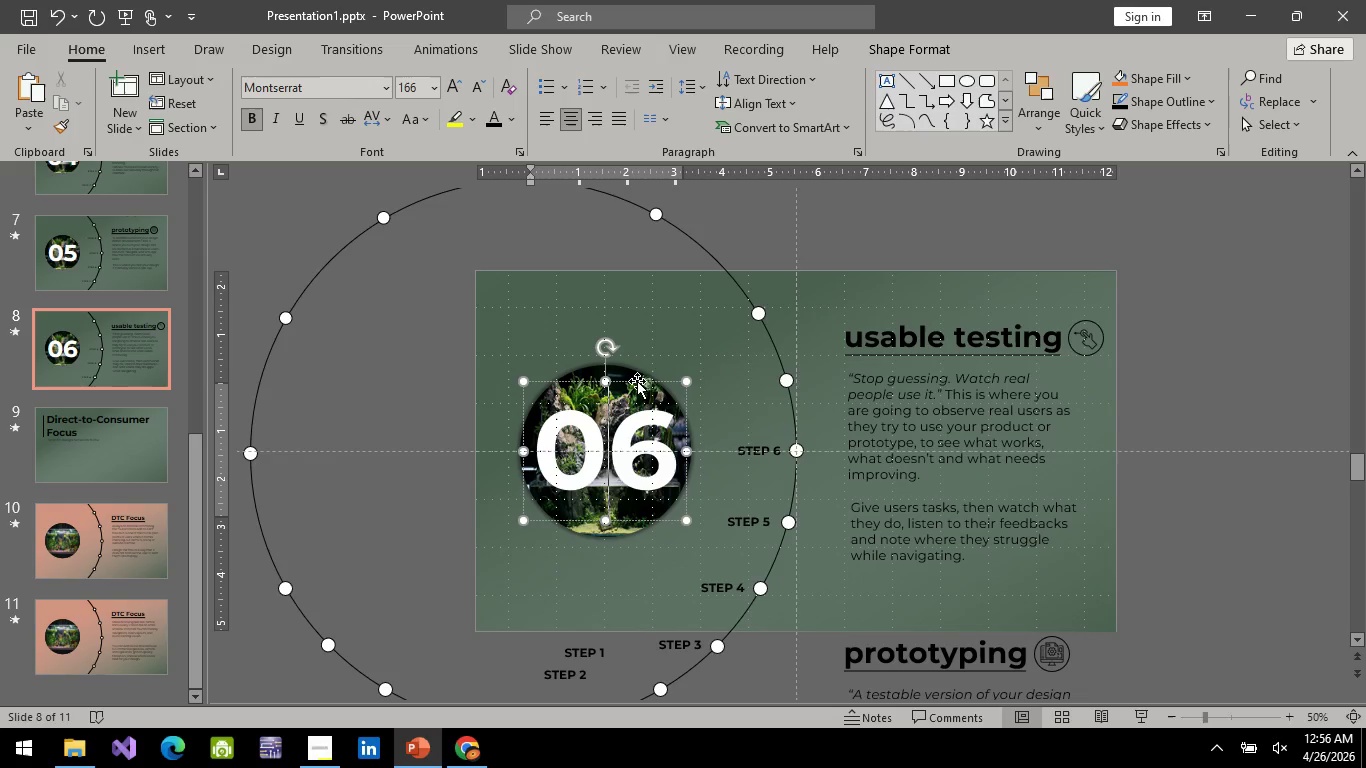 
hold_key(key=ControlLeft, duration=0.72)
scroll: coordinate [637, 381], scroll_direction: down, amount: 2.0
 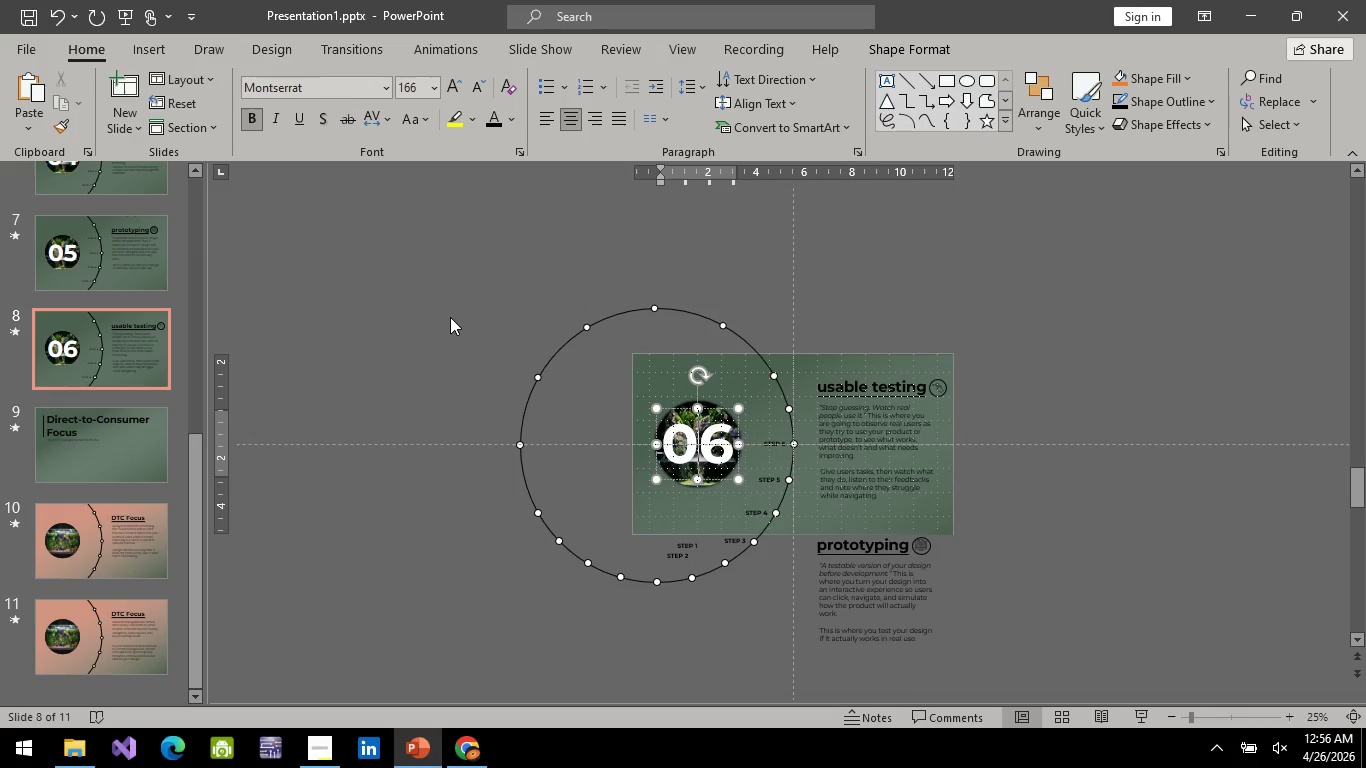 
left_click([450, 317])
 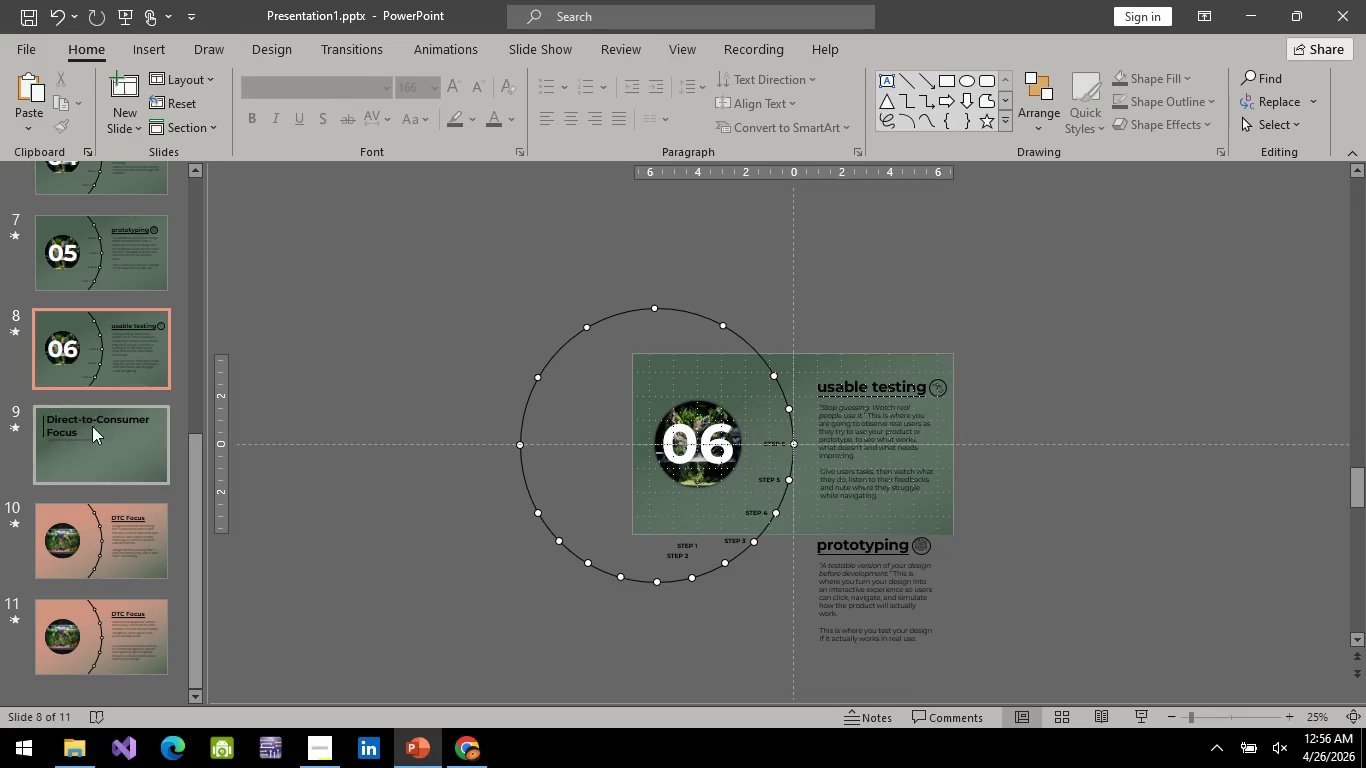 
left_click([81, 444])
 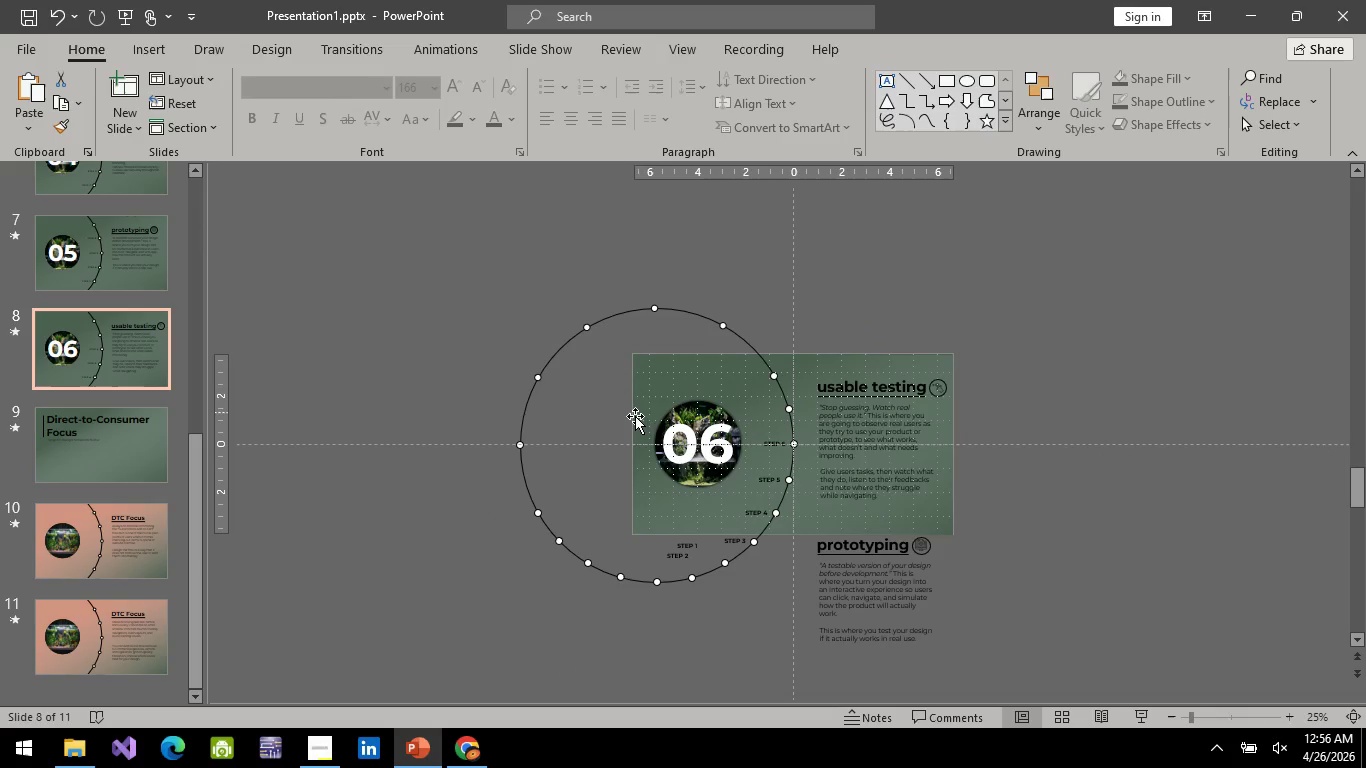 
left_click([709, 456])
 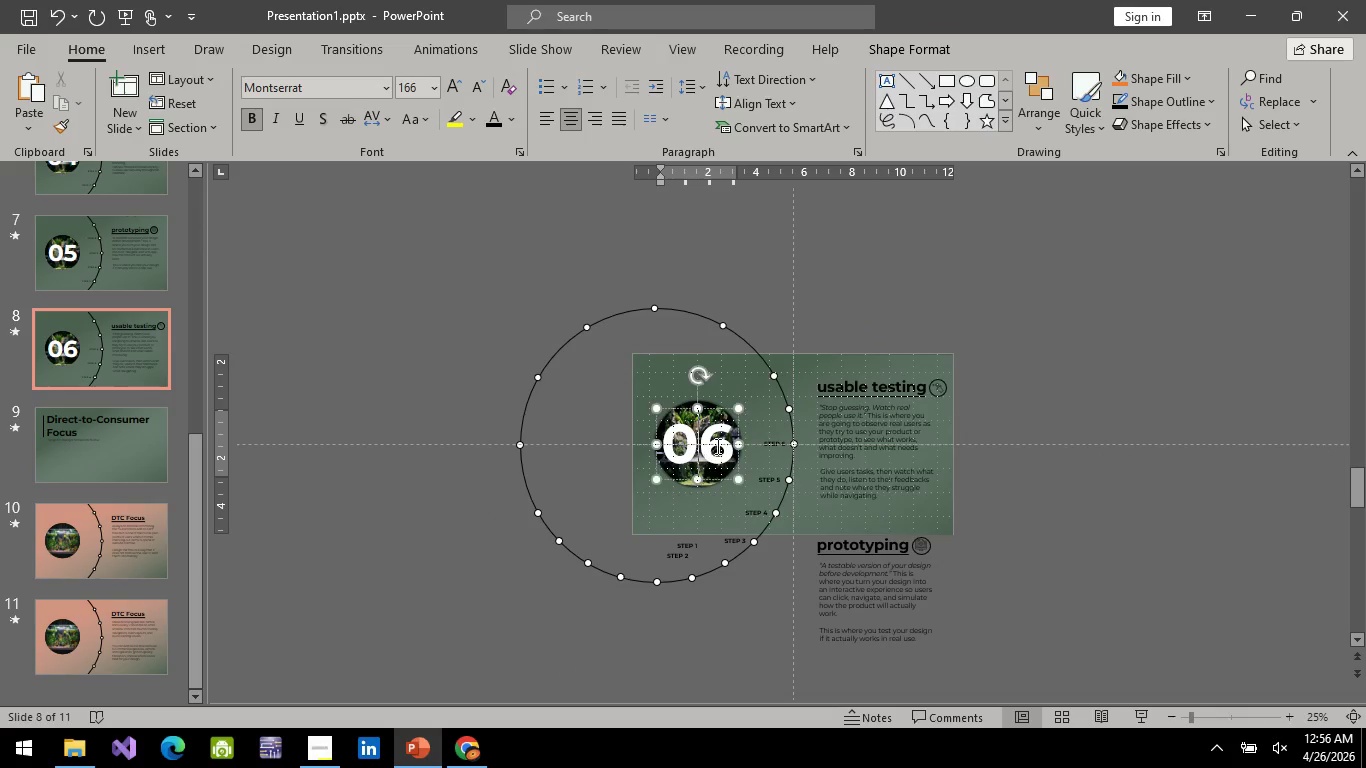 
hold_key(key=ControlLeft, duration=1.52)
 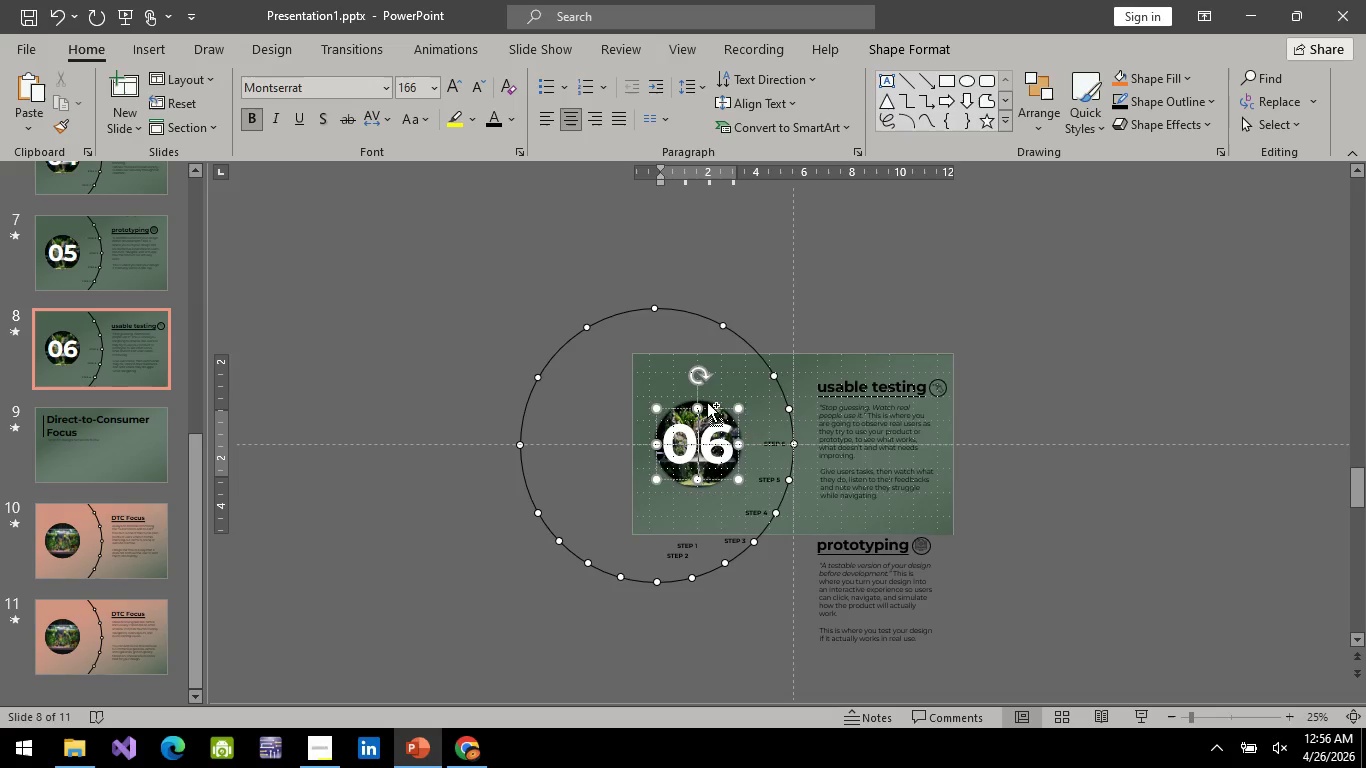 
hold_key(key=ControlLeft, duration=1.11)
left_click([707, 402])
 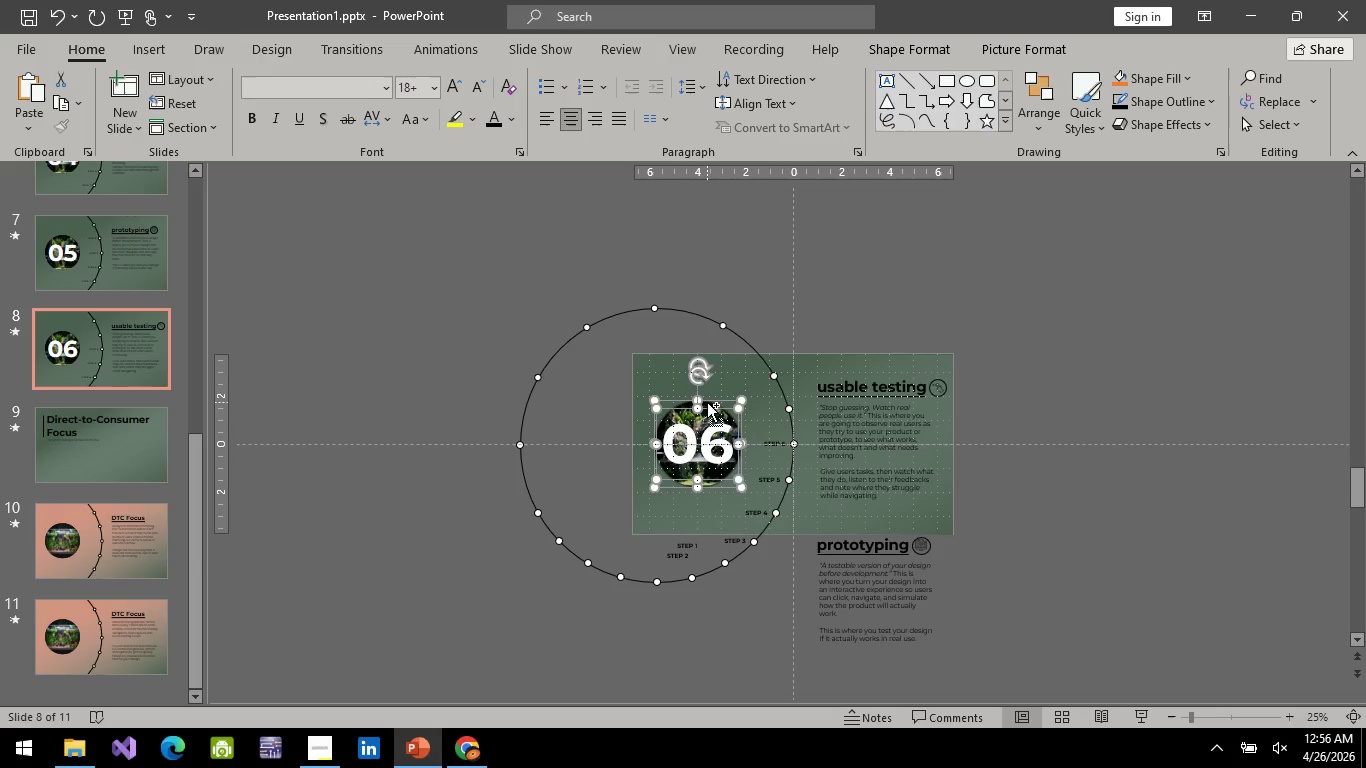 
hold_key(key=ControlLeft, duration=1.5)
 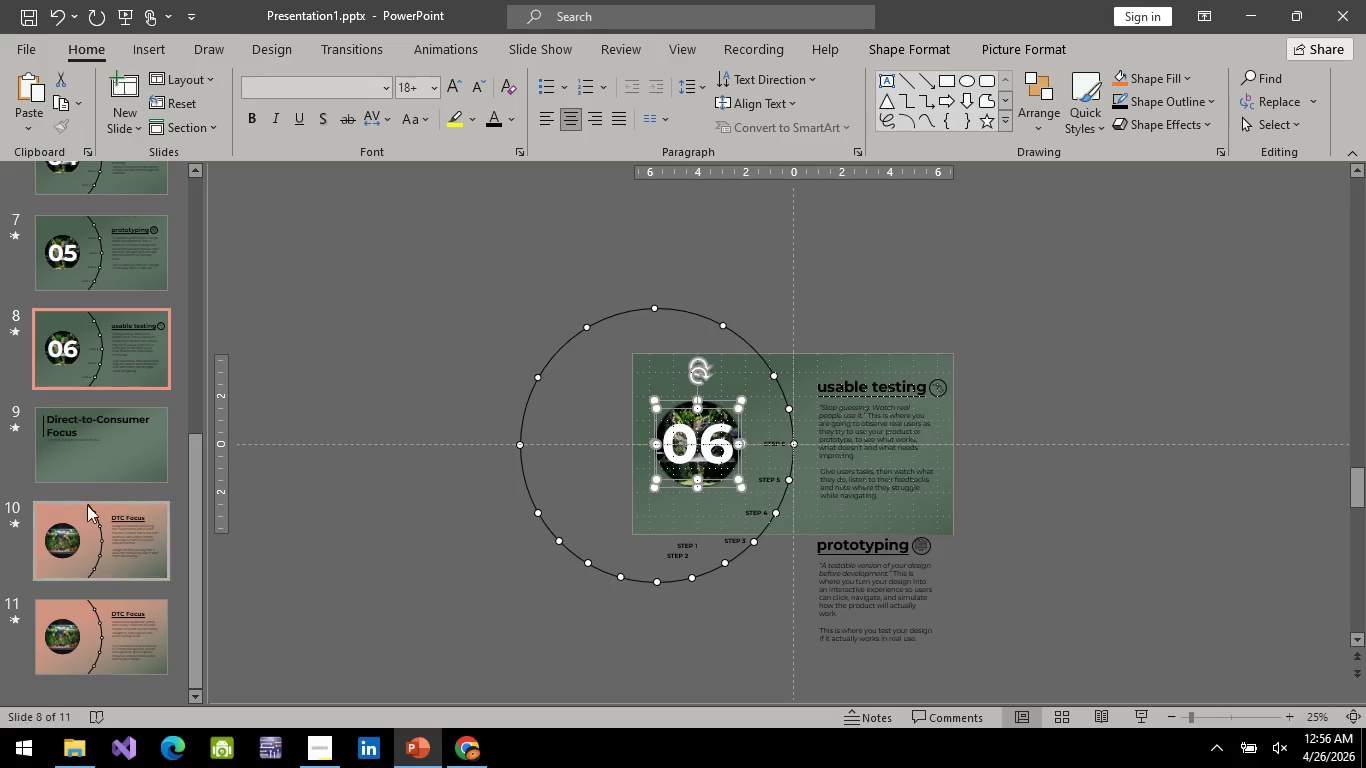 
key(Control+ControlLeft)
 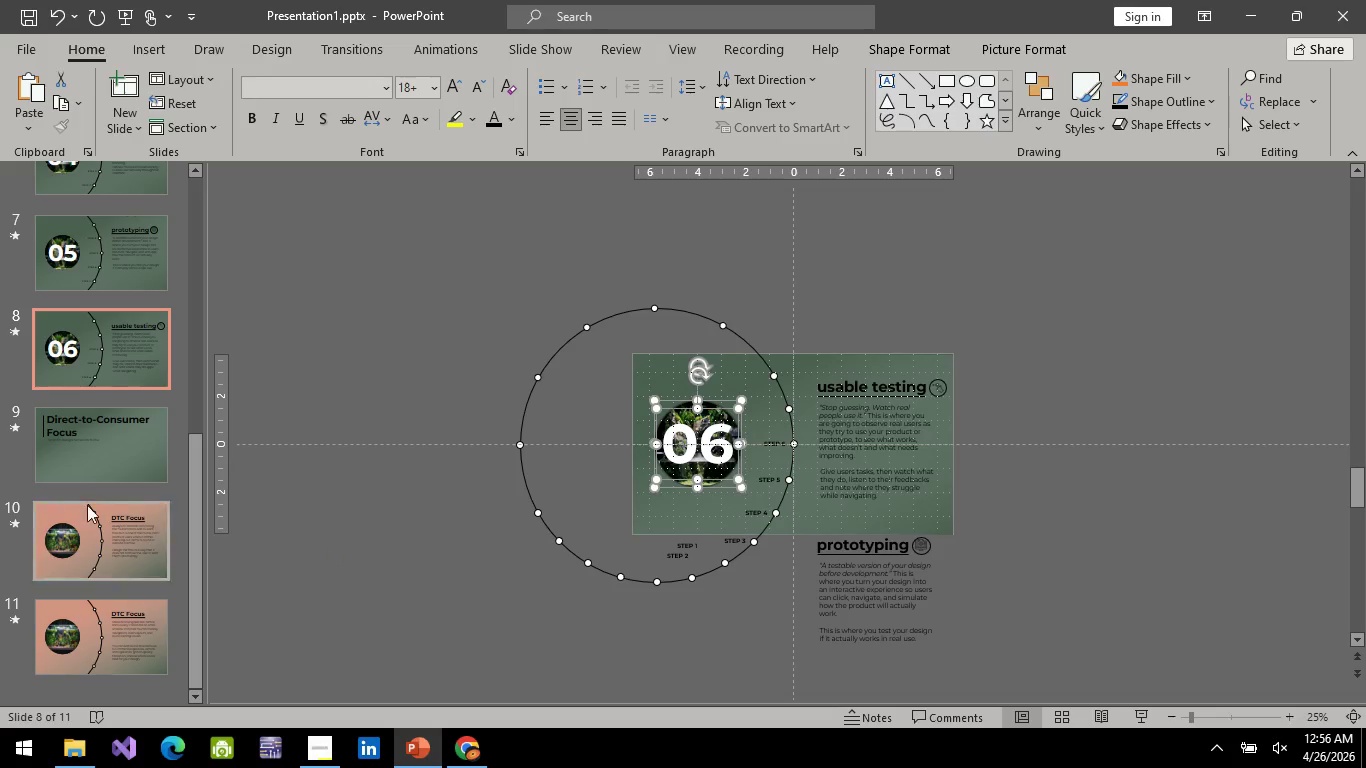 
key(Control+ControlLeft)
 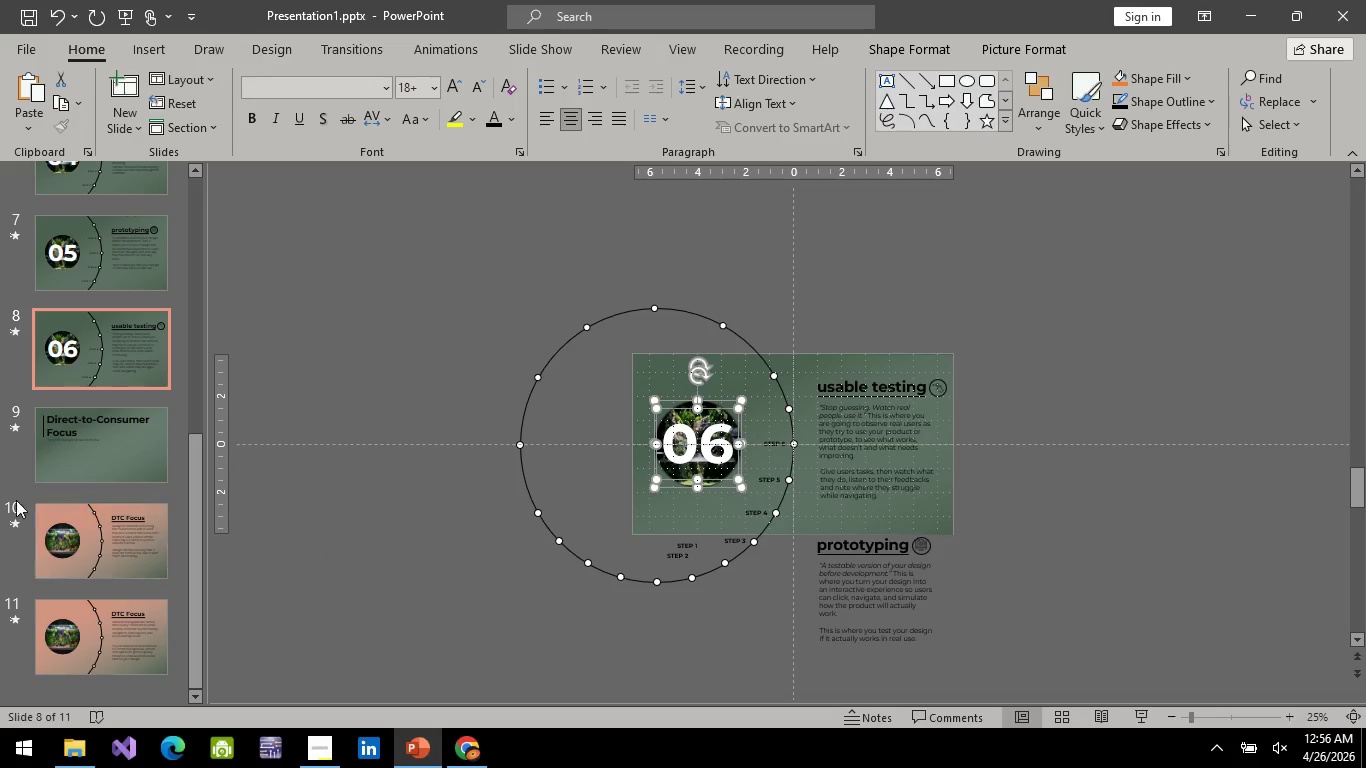 
key(Control+C)
 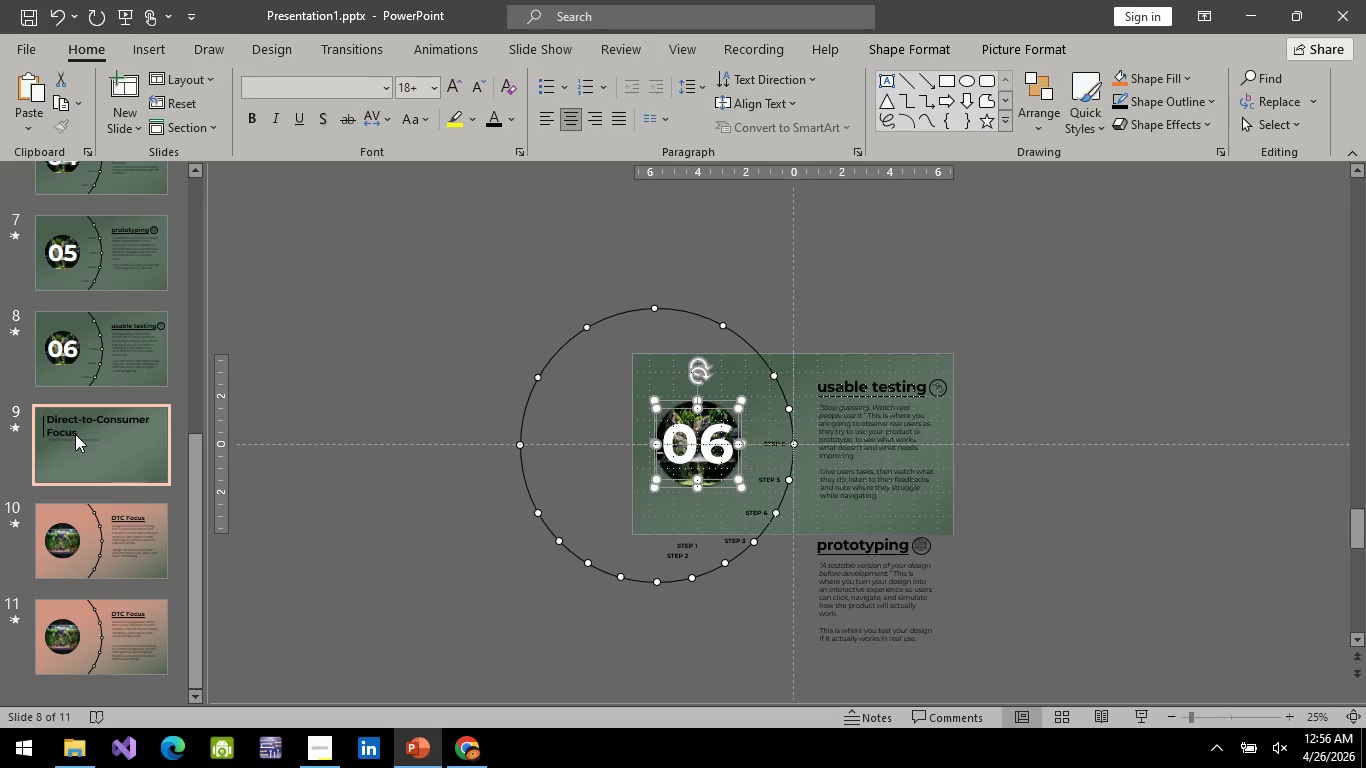 
key(Control+V)
 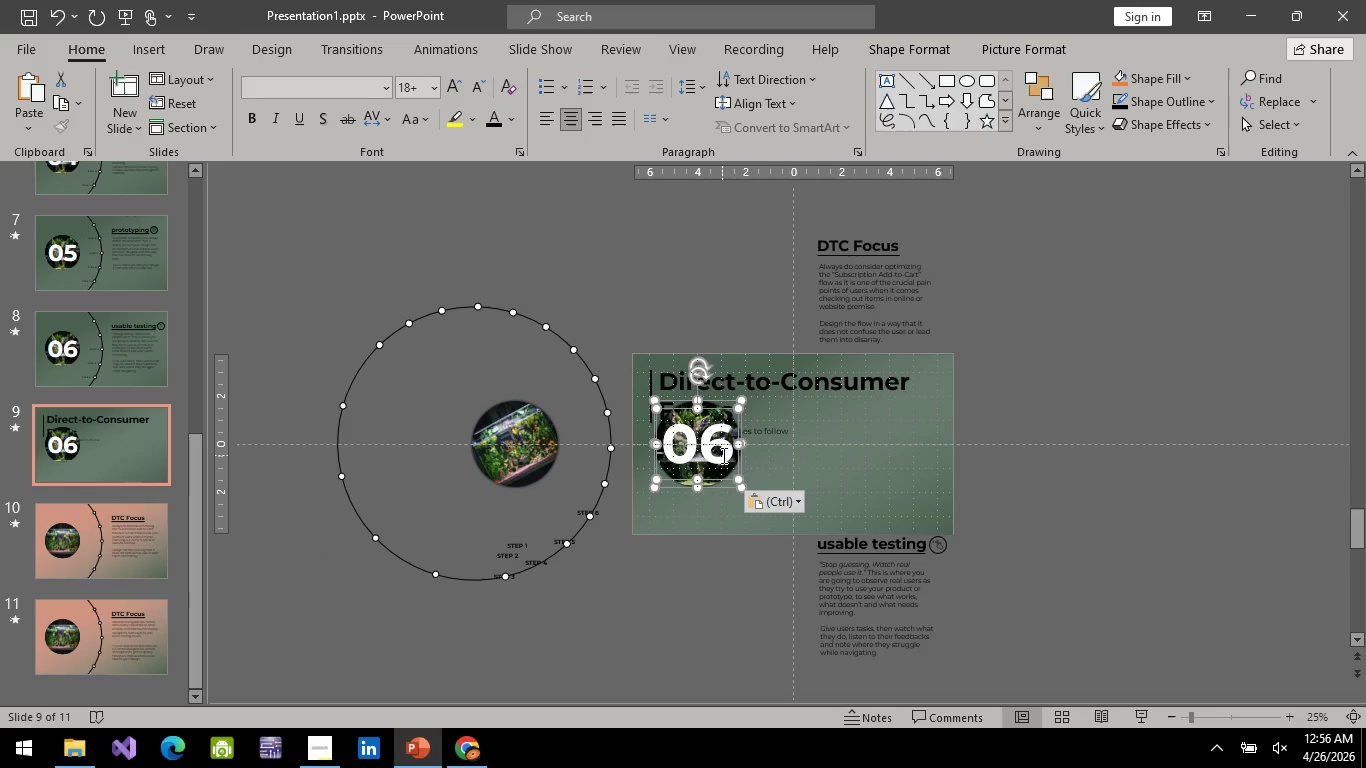 
hold_key(key=ArrowLeft, duration=1.12)
 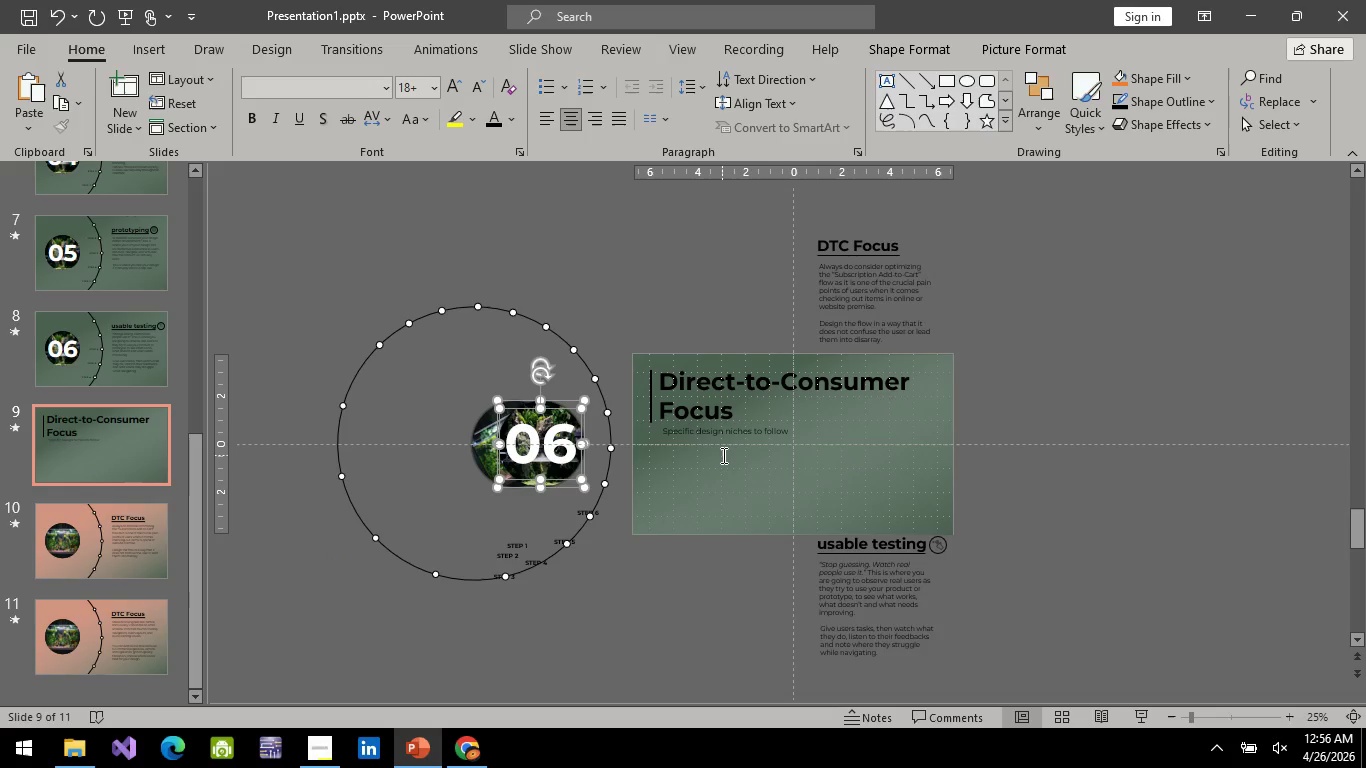 
hold_key(key=ArrowLeft, duration=0.5)
 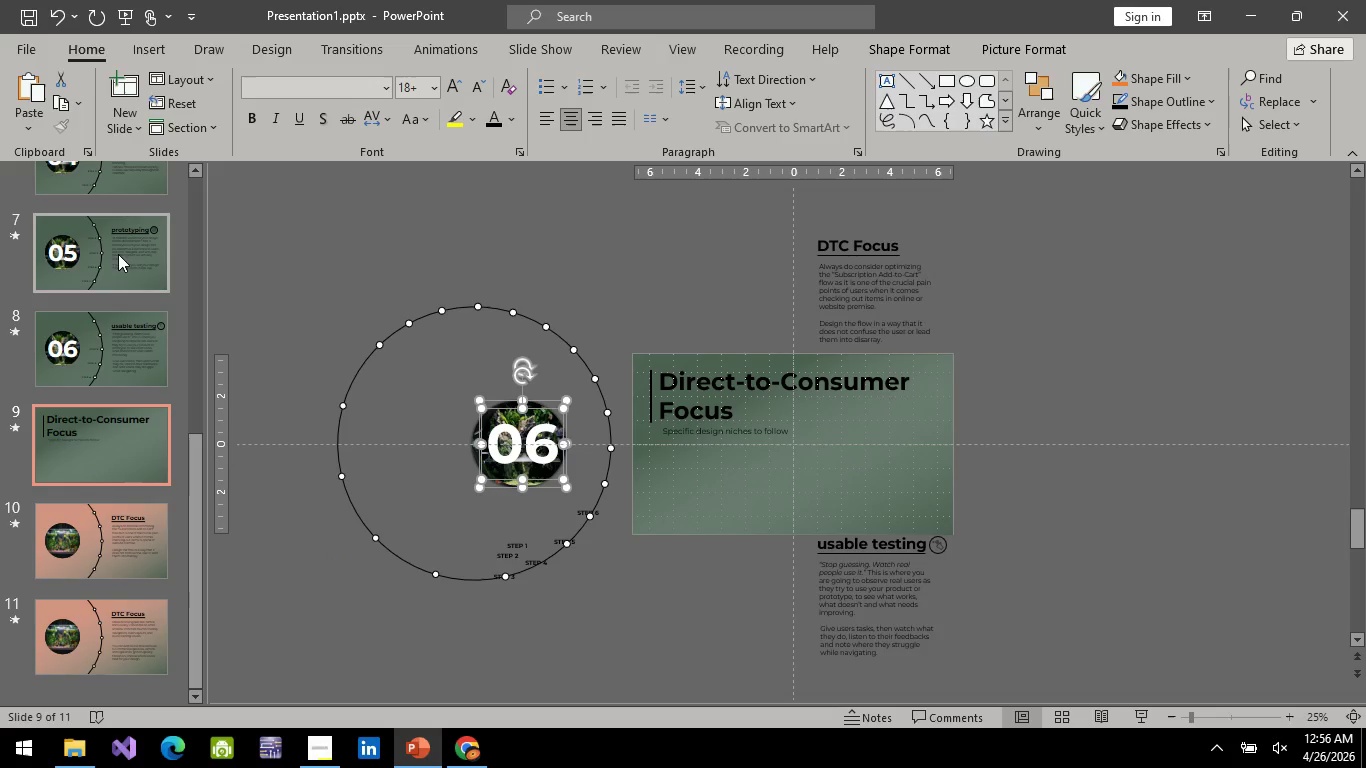 
left_click([106, 329])
 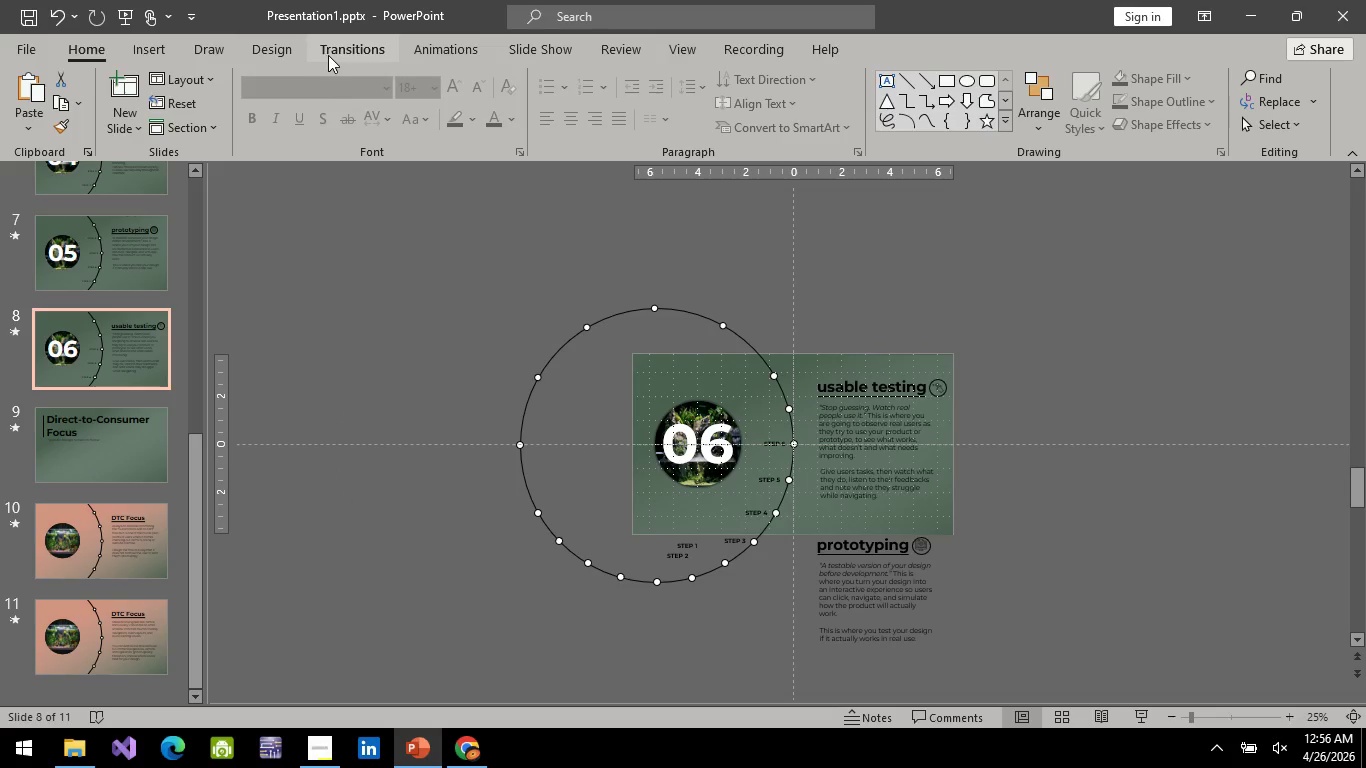 
left_click([329, 55])
 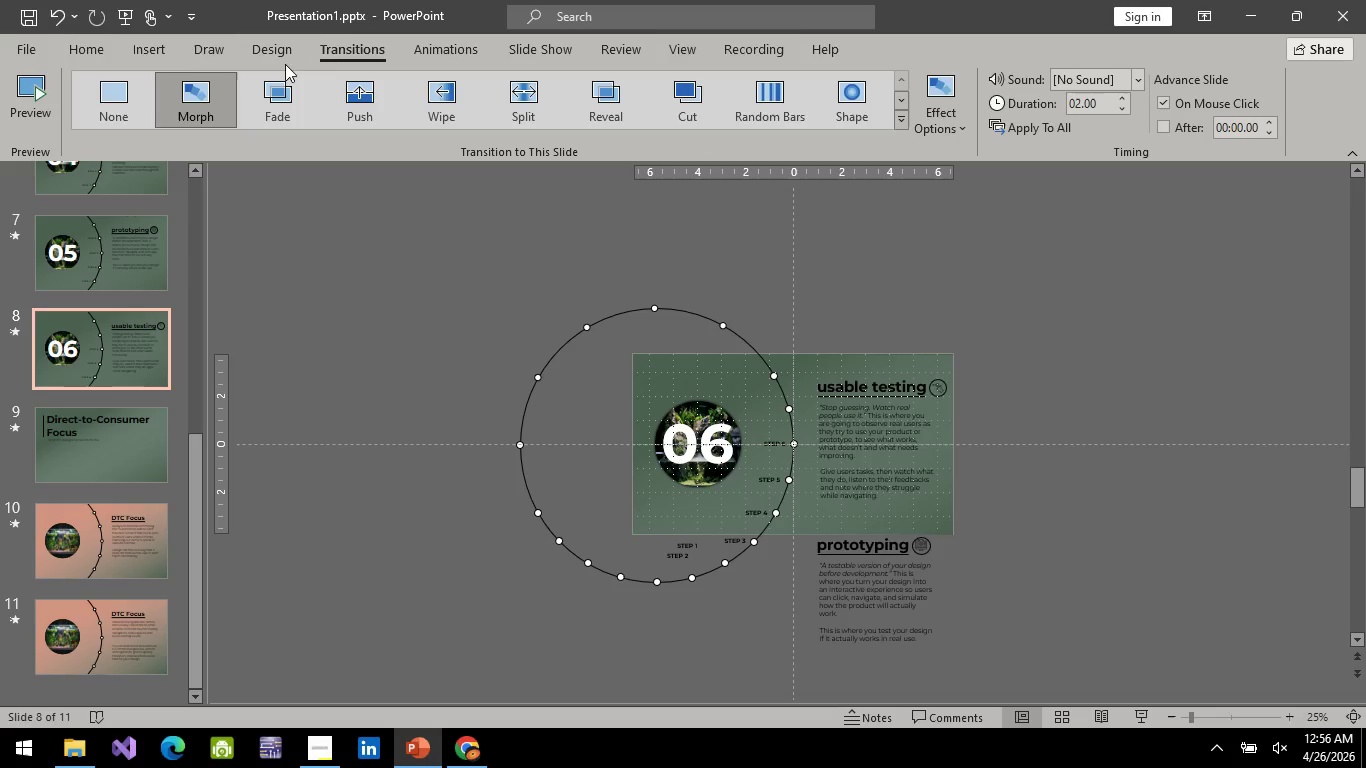 
left_click([522, 42])
 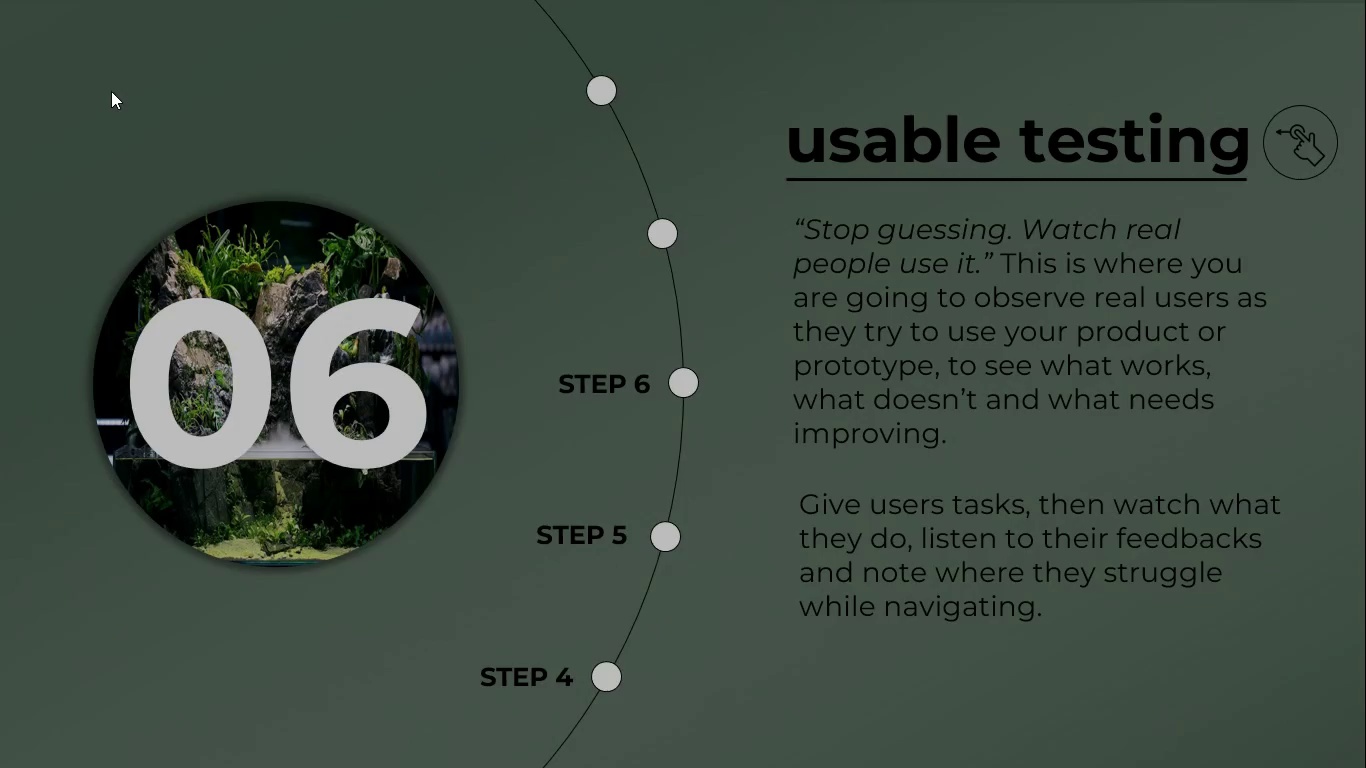 
key(Space)
 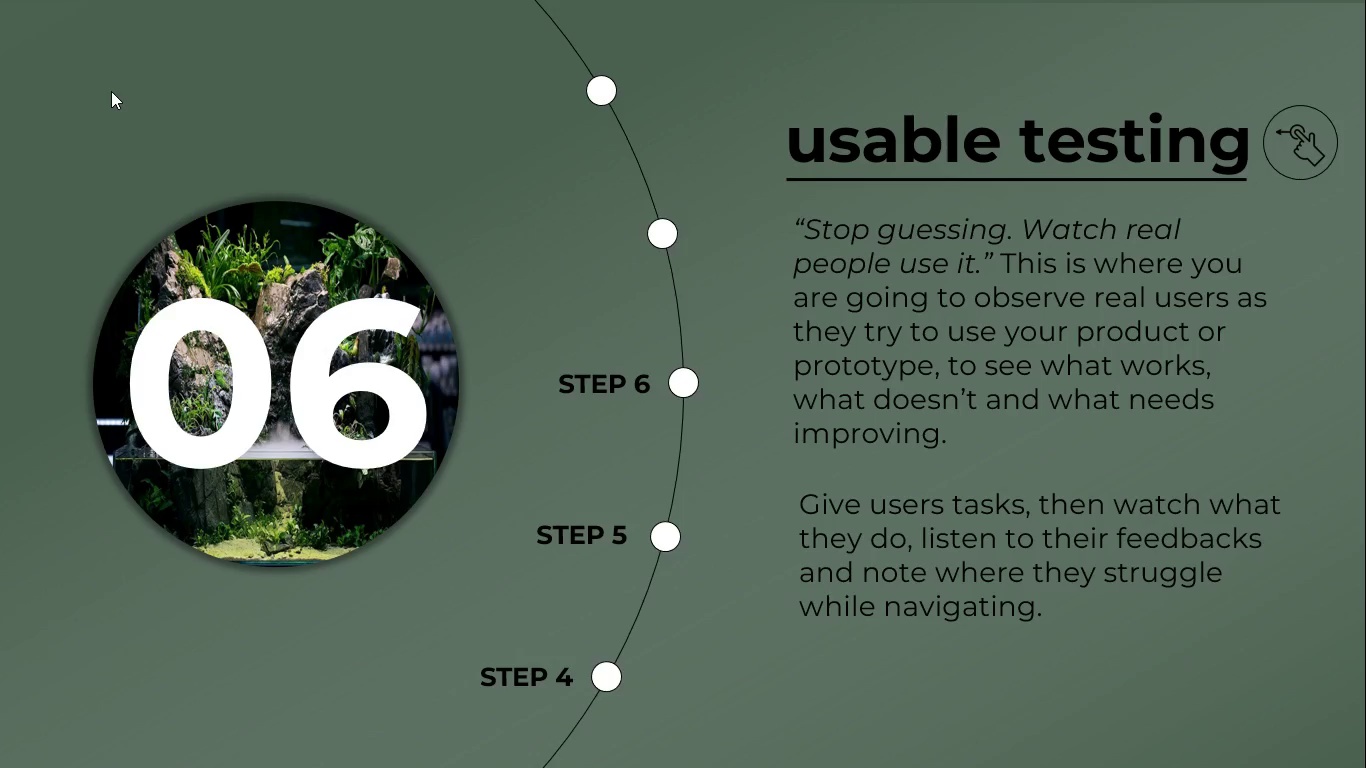 
key(Space)
 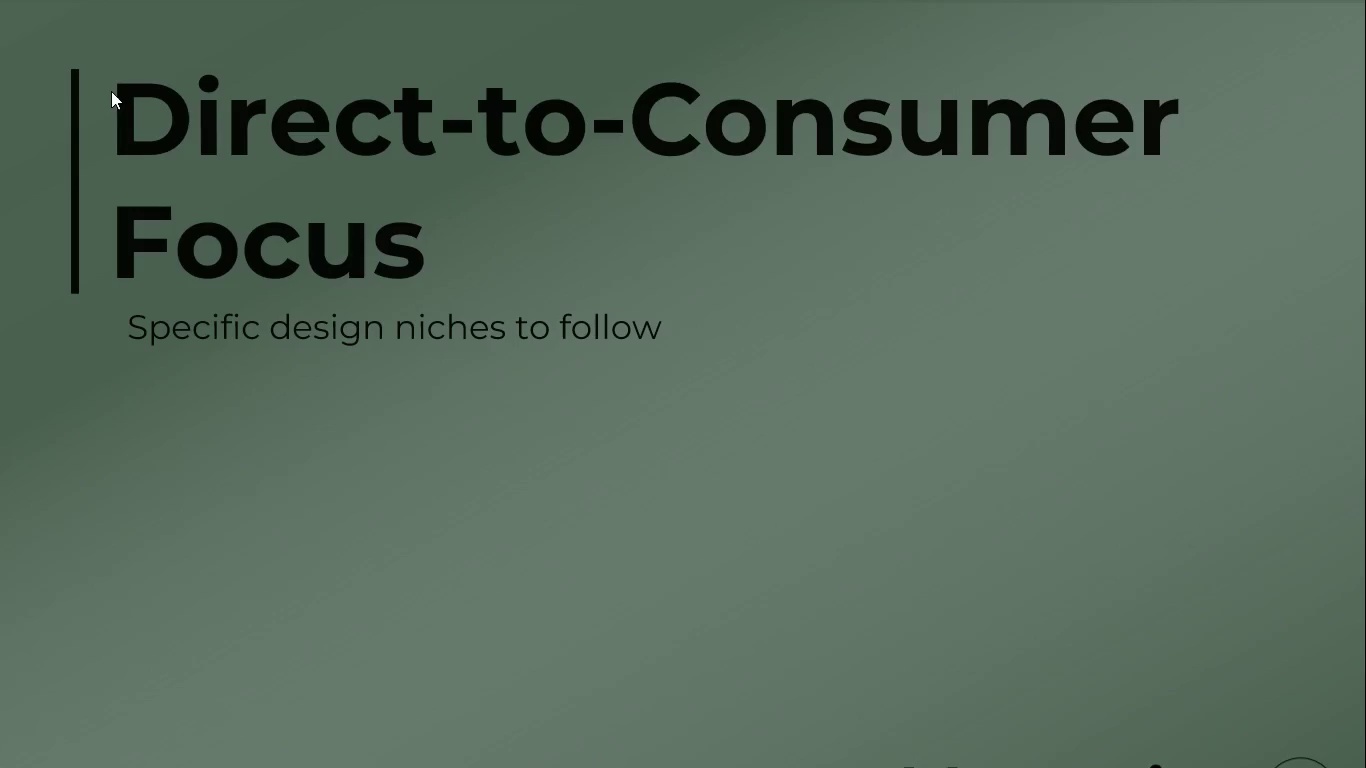 
key(Escape)
 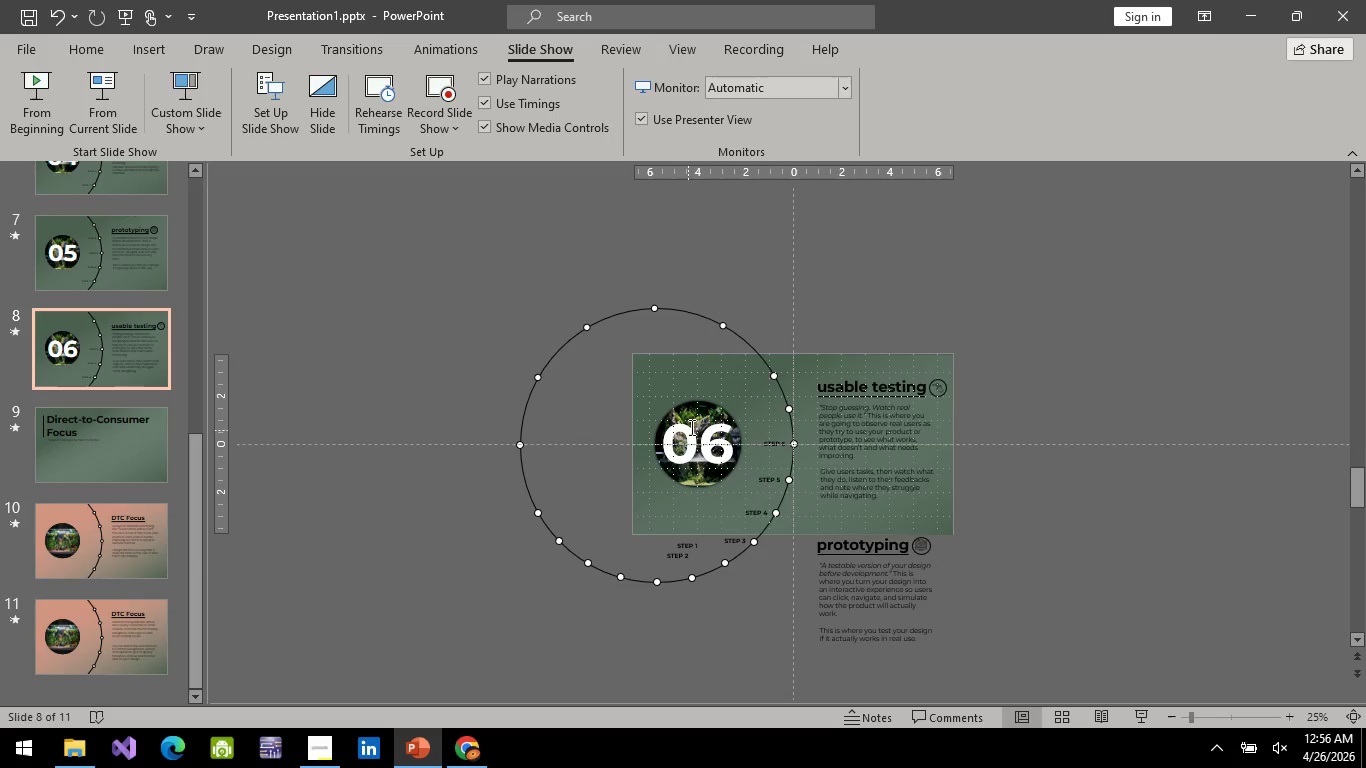 
left_click([128, 448])
 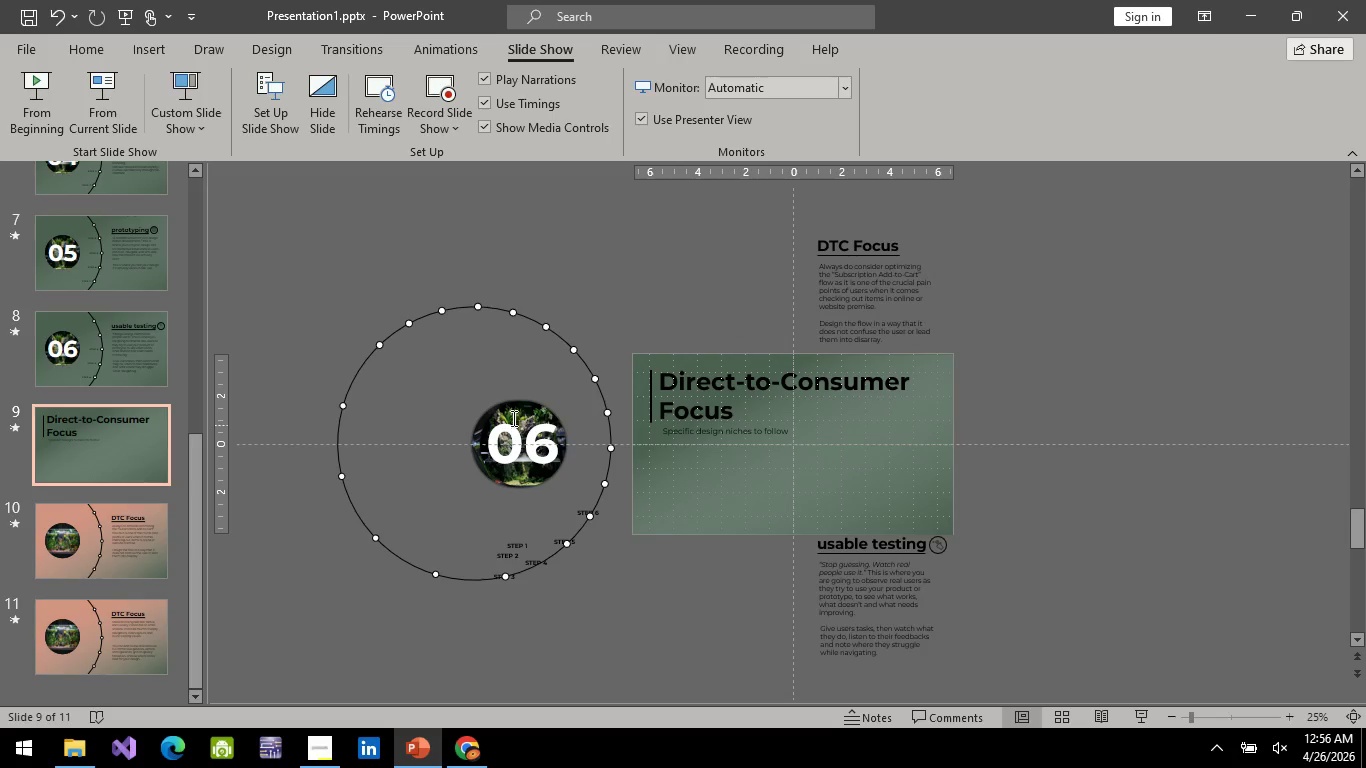 
left_click([521, 412])
 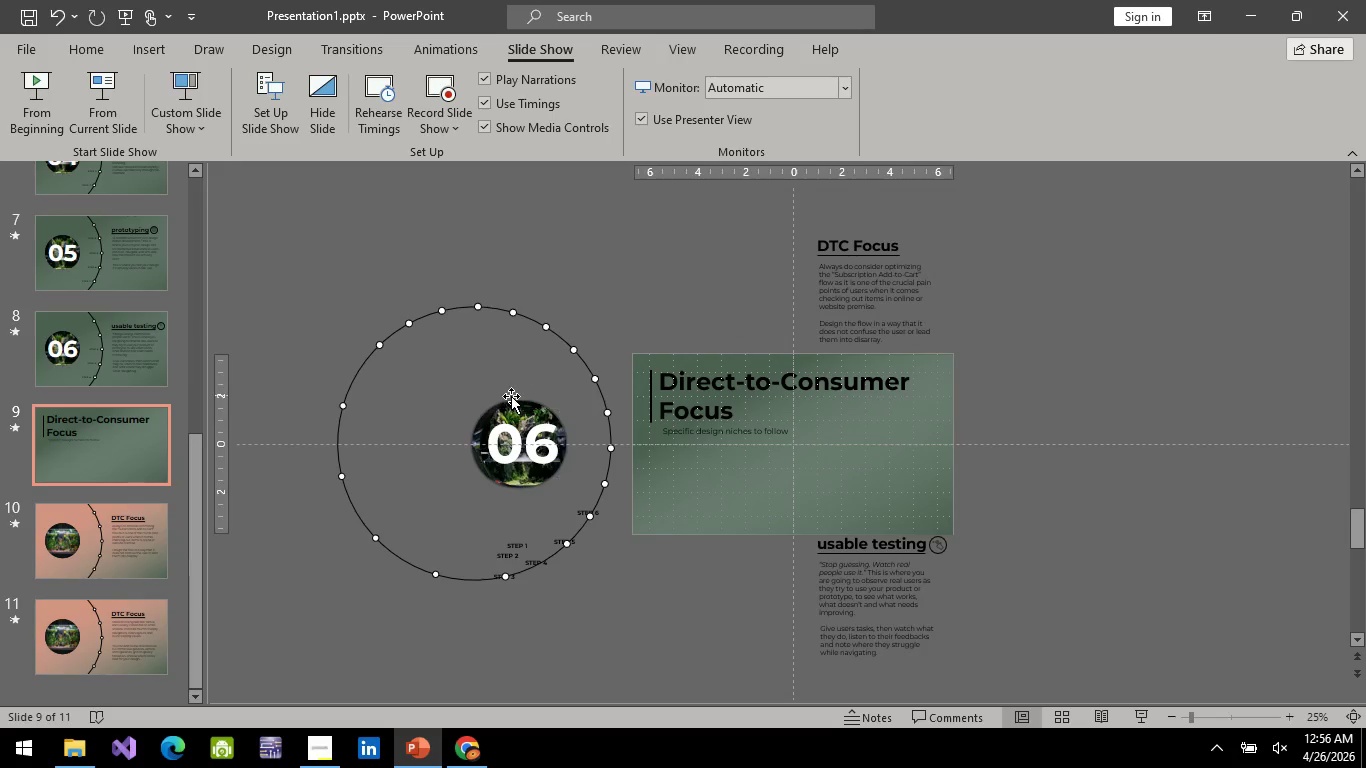 
double_click([513, 400])
 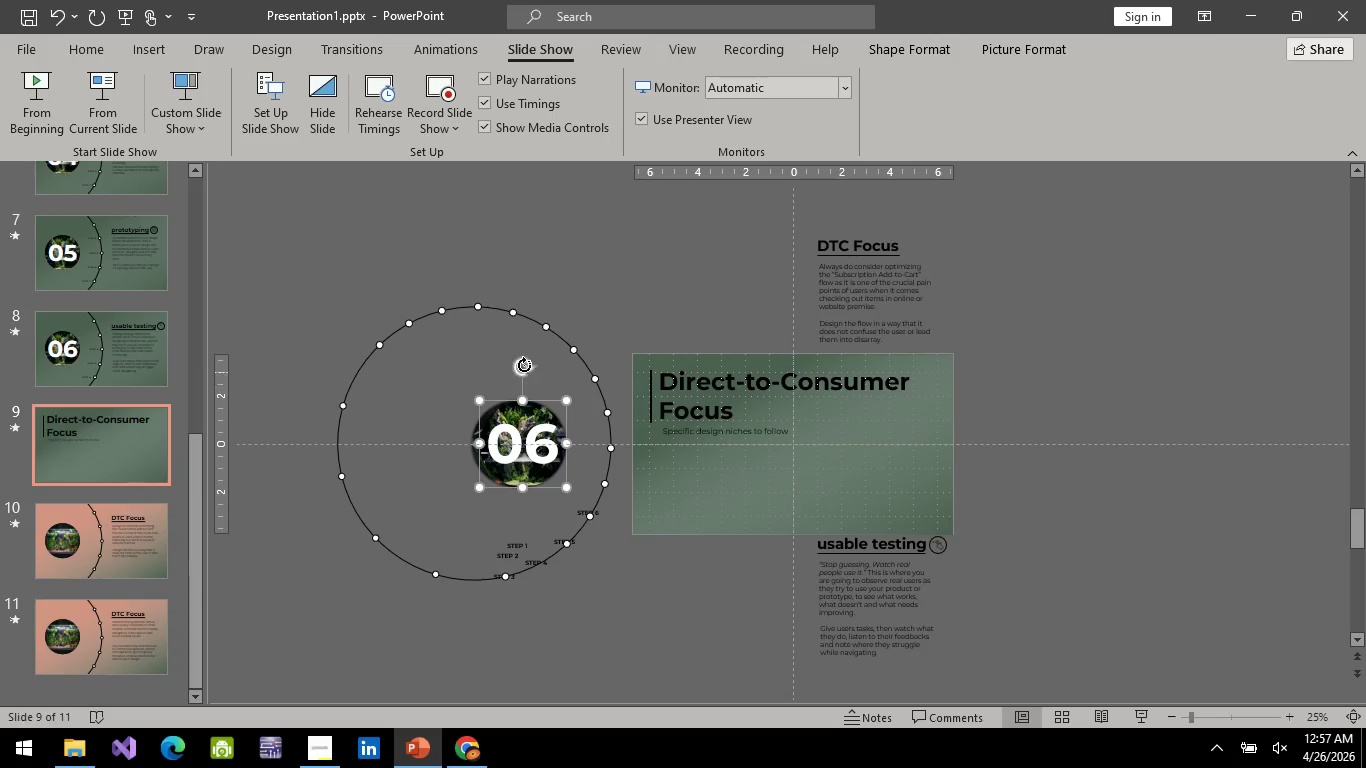 
left_click_drag(start_coordinate=[526, 361], to_coordinate=[465, 399])
 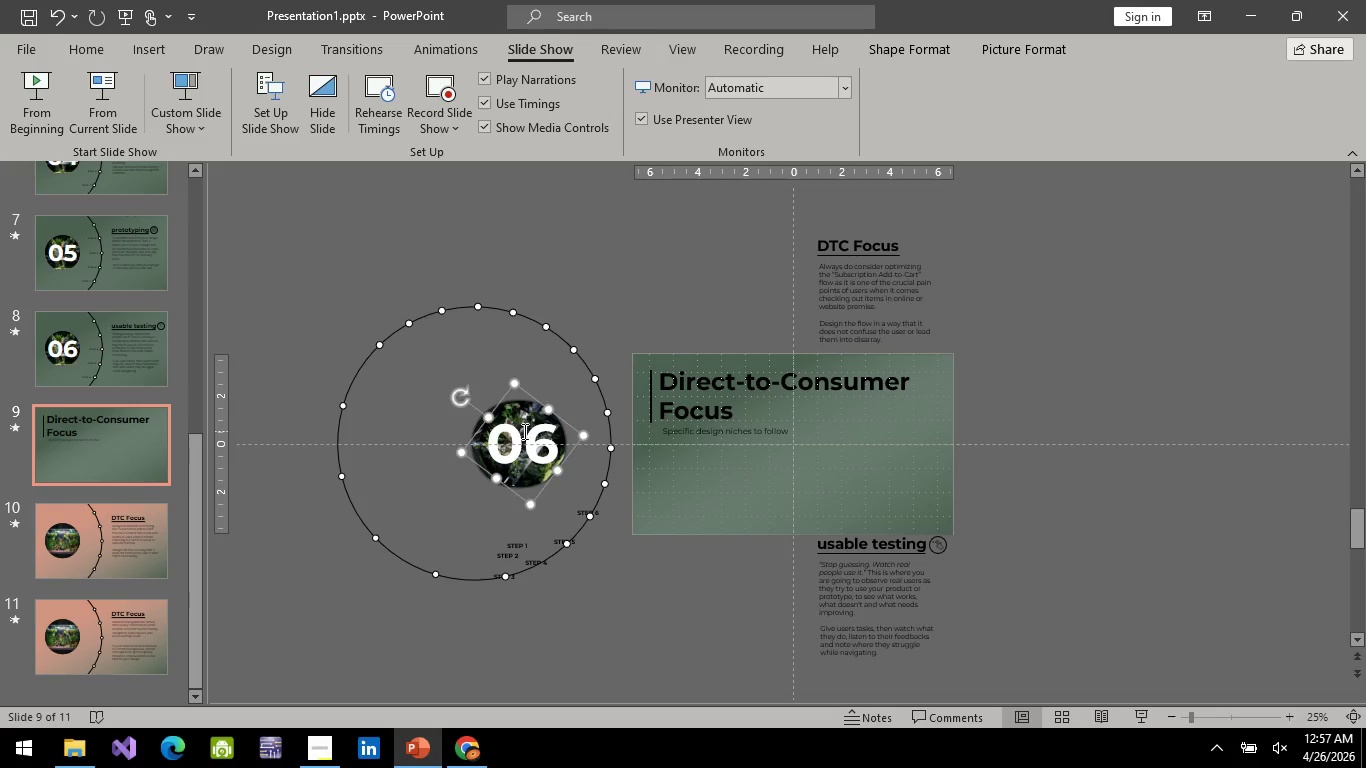 
left_click([523, 431])
 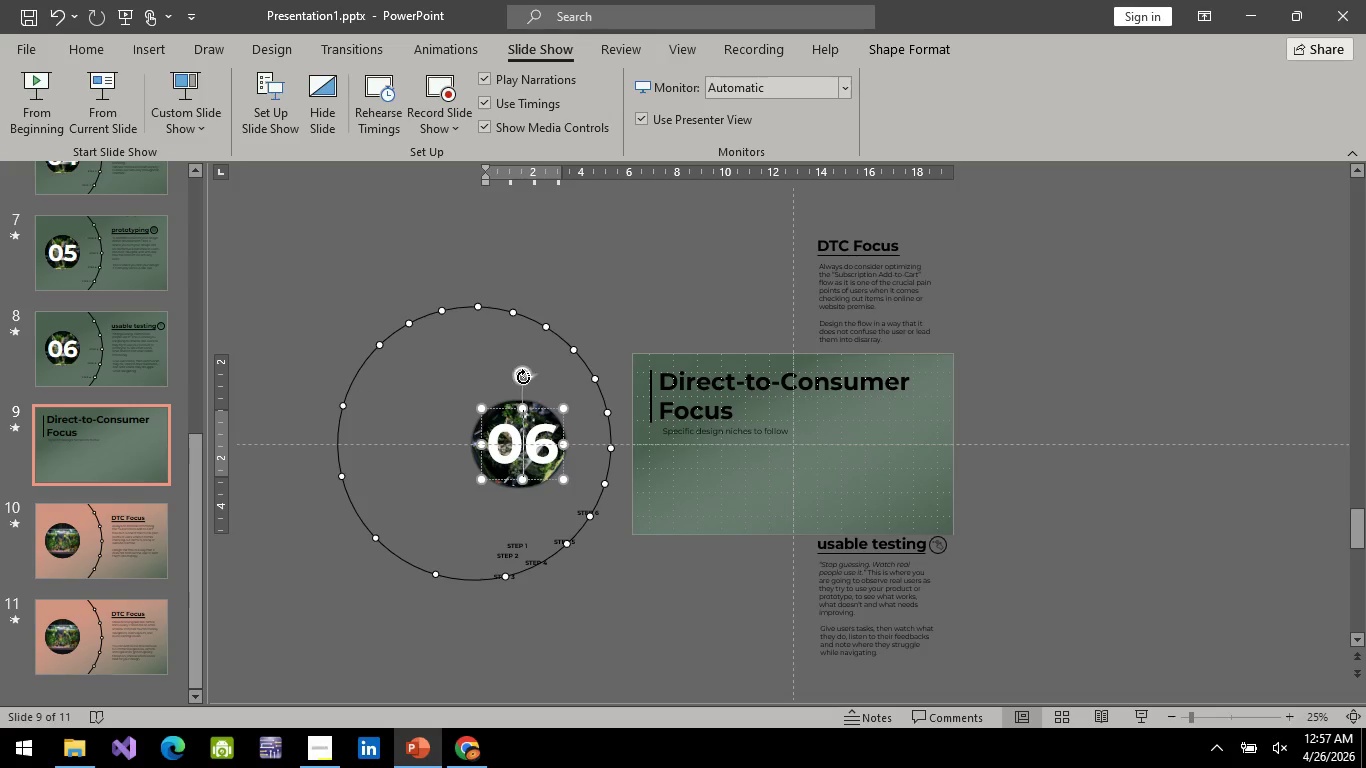 
left_click_drag(start_coordinate=[523, 377], to_coordinate=[481, 414])
 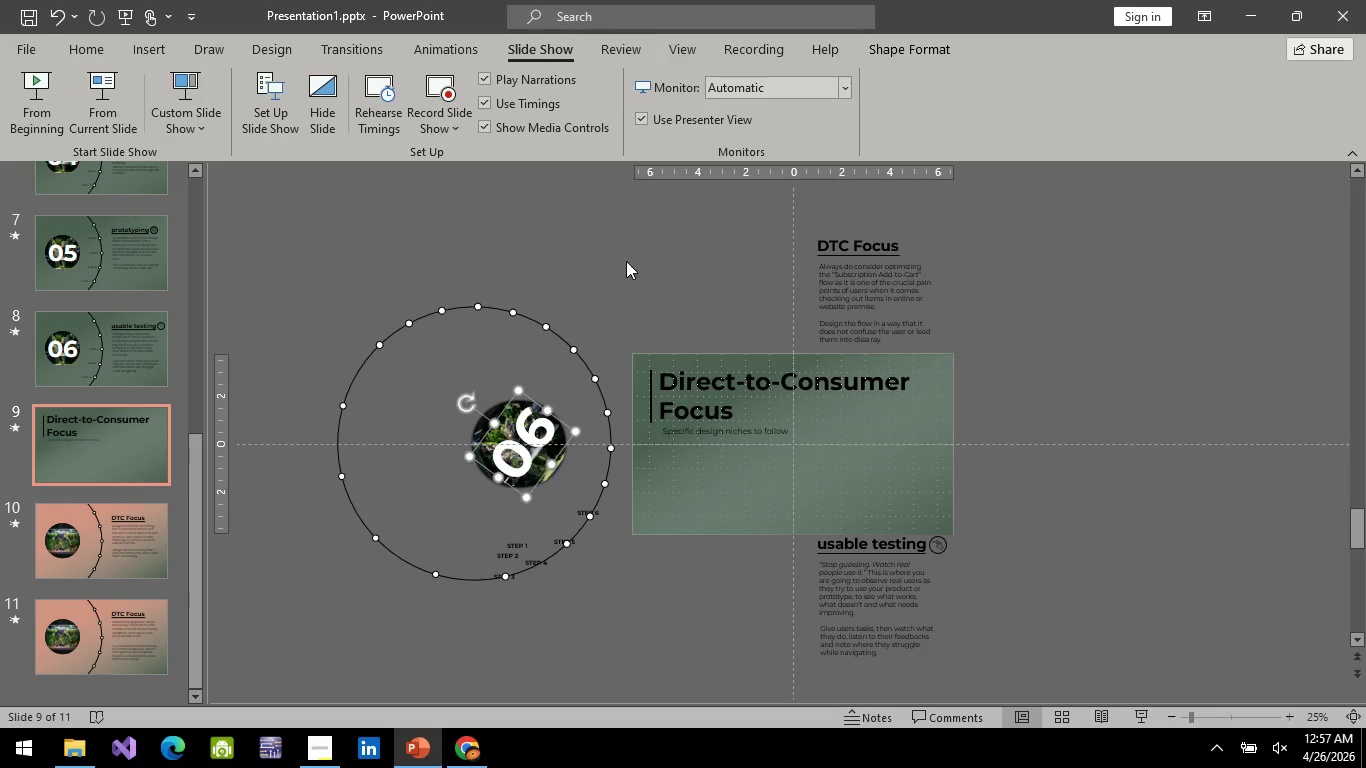 
left_click([626, 261])
 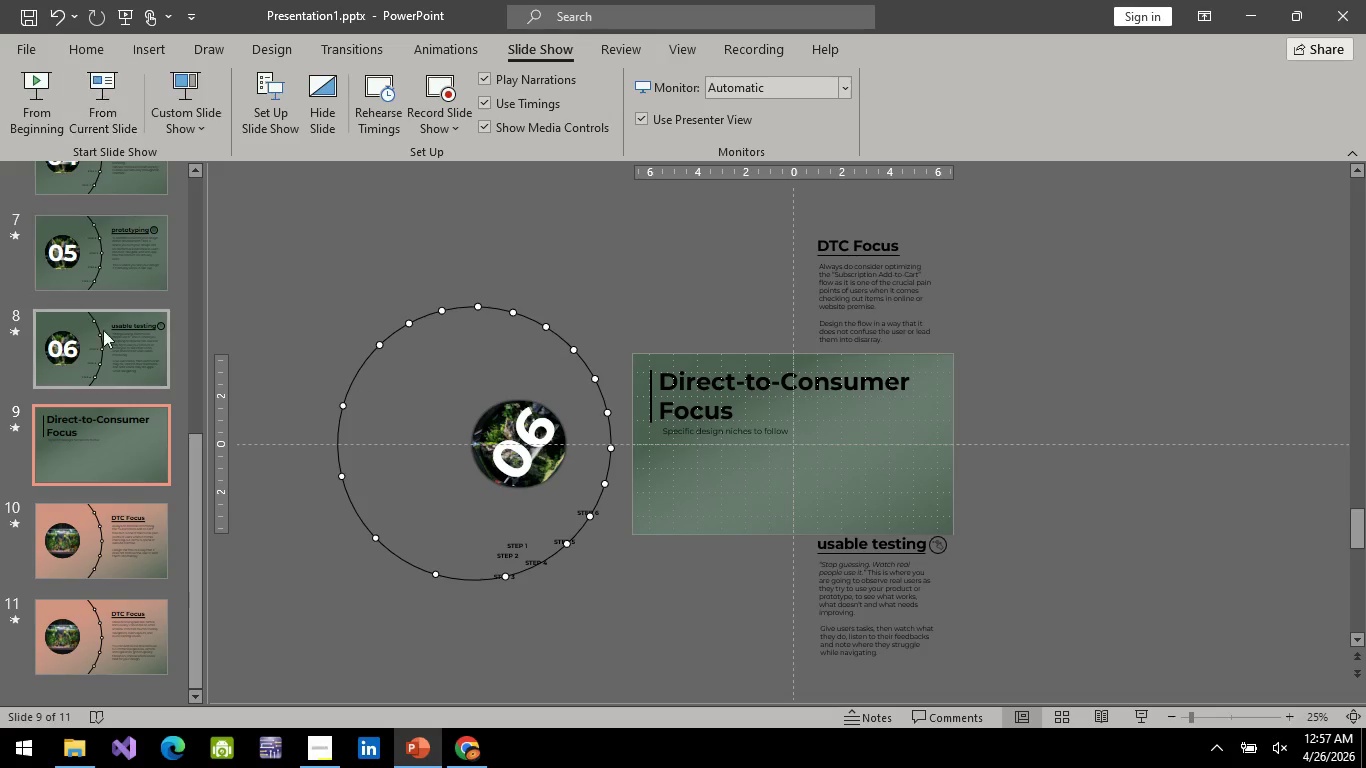 
left_click([105, 349])
 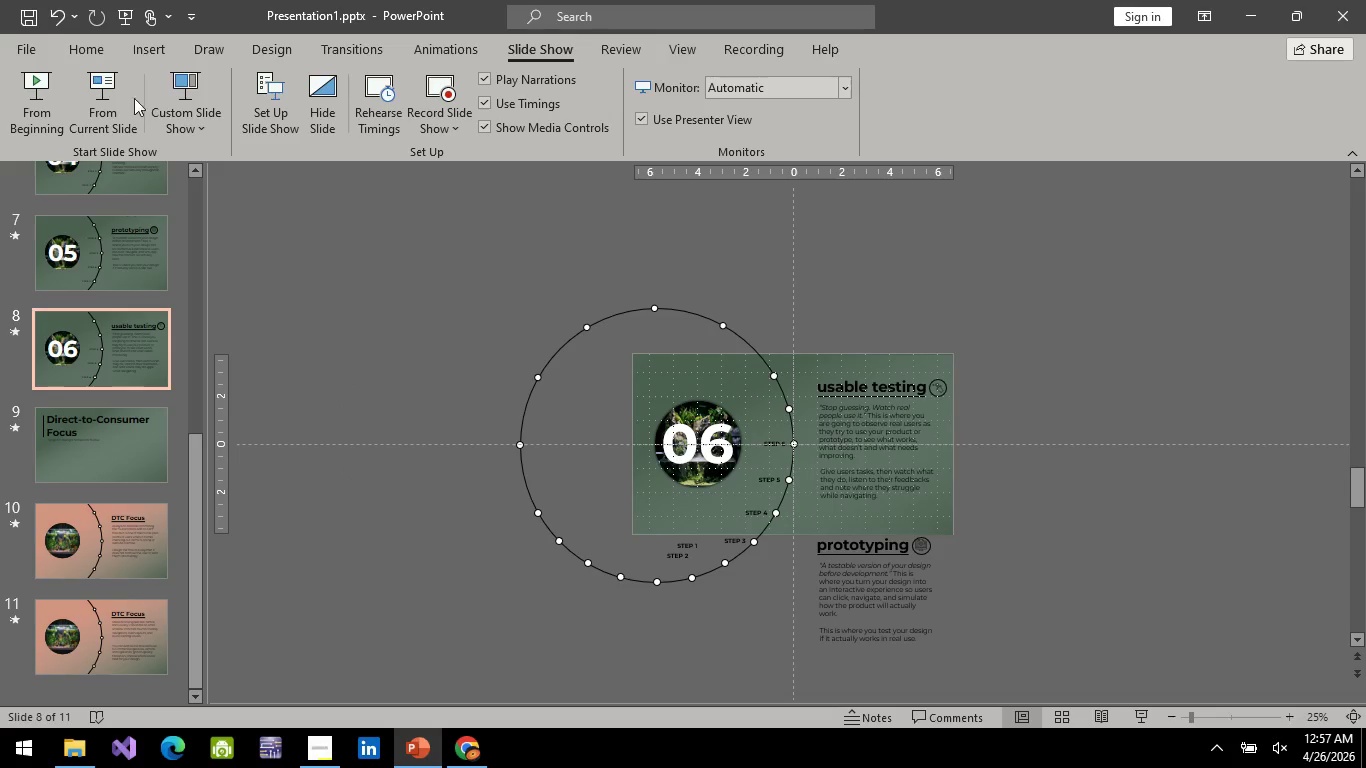 
left_click([121, 97])
 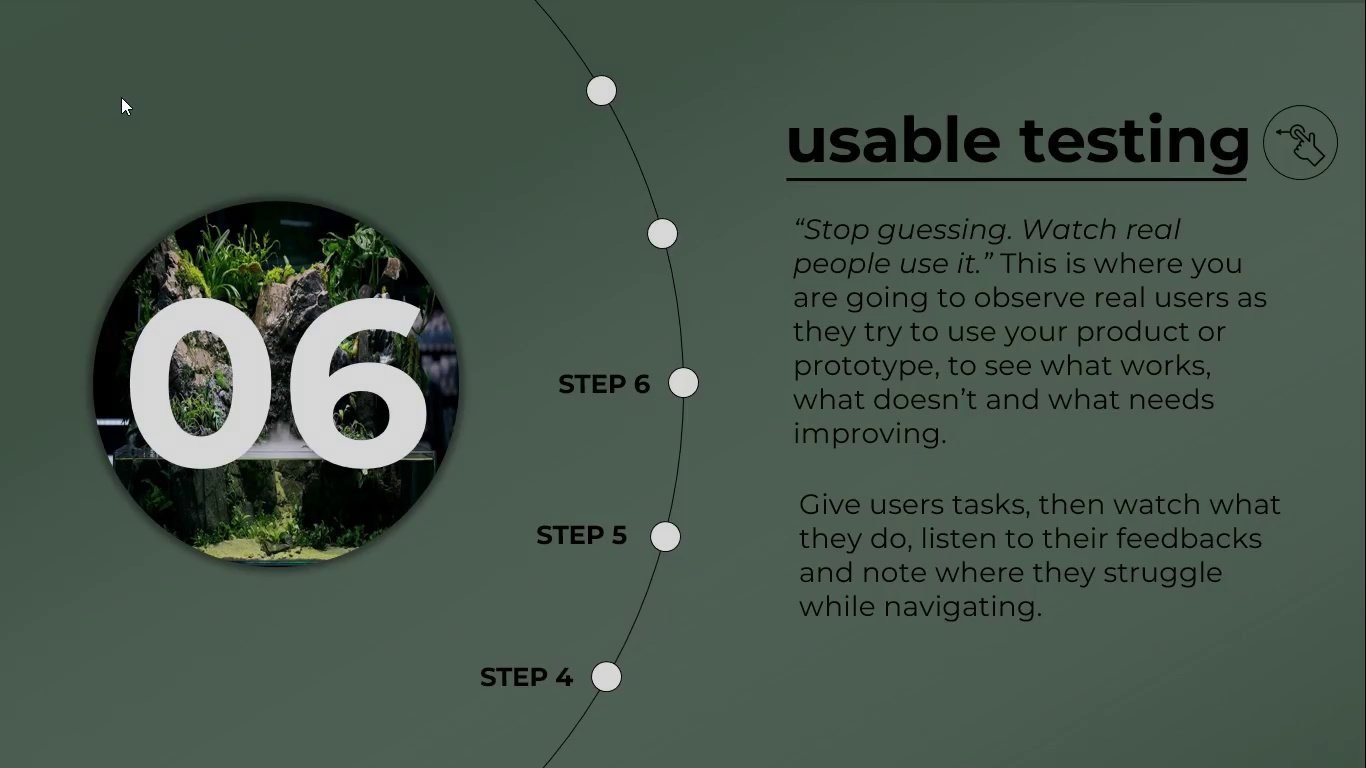 
key(Space)
 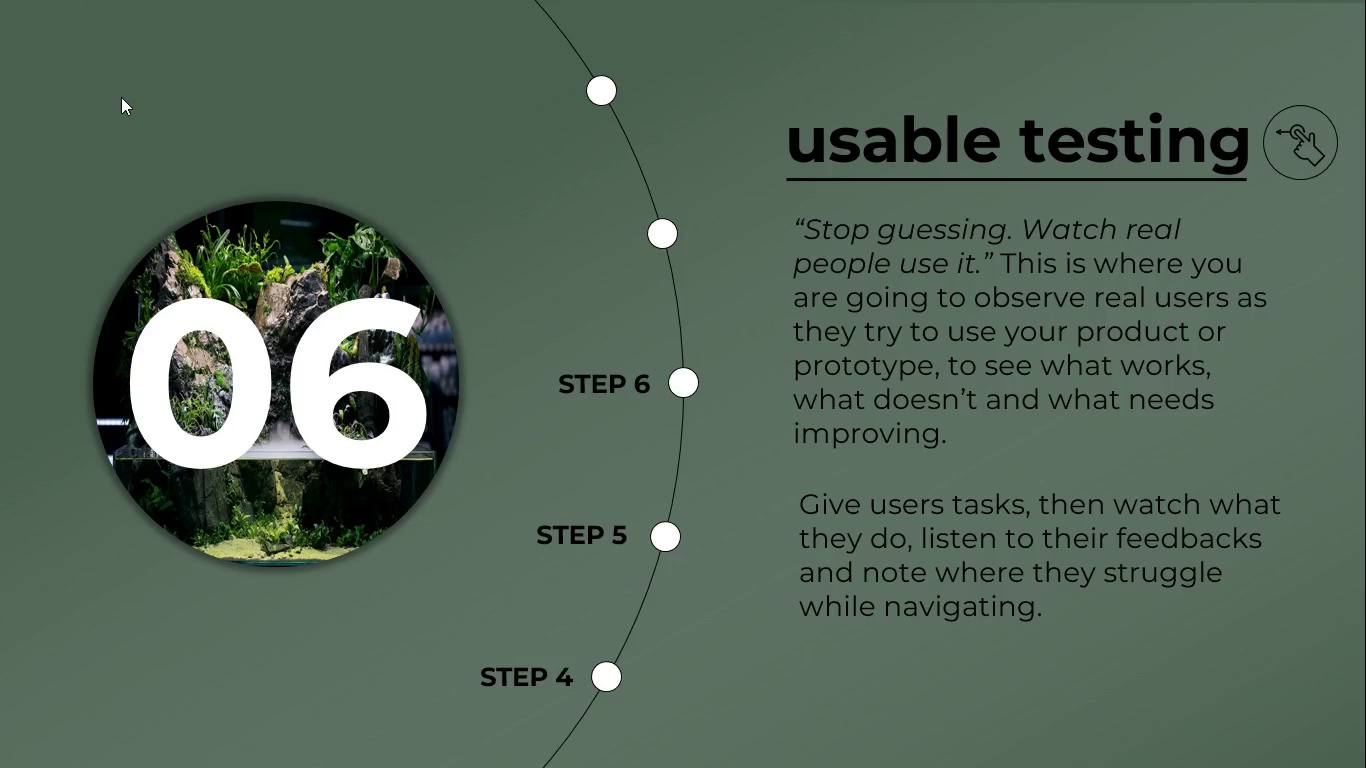 
key(Space)
 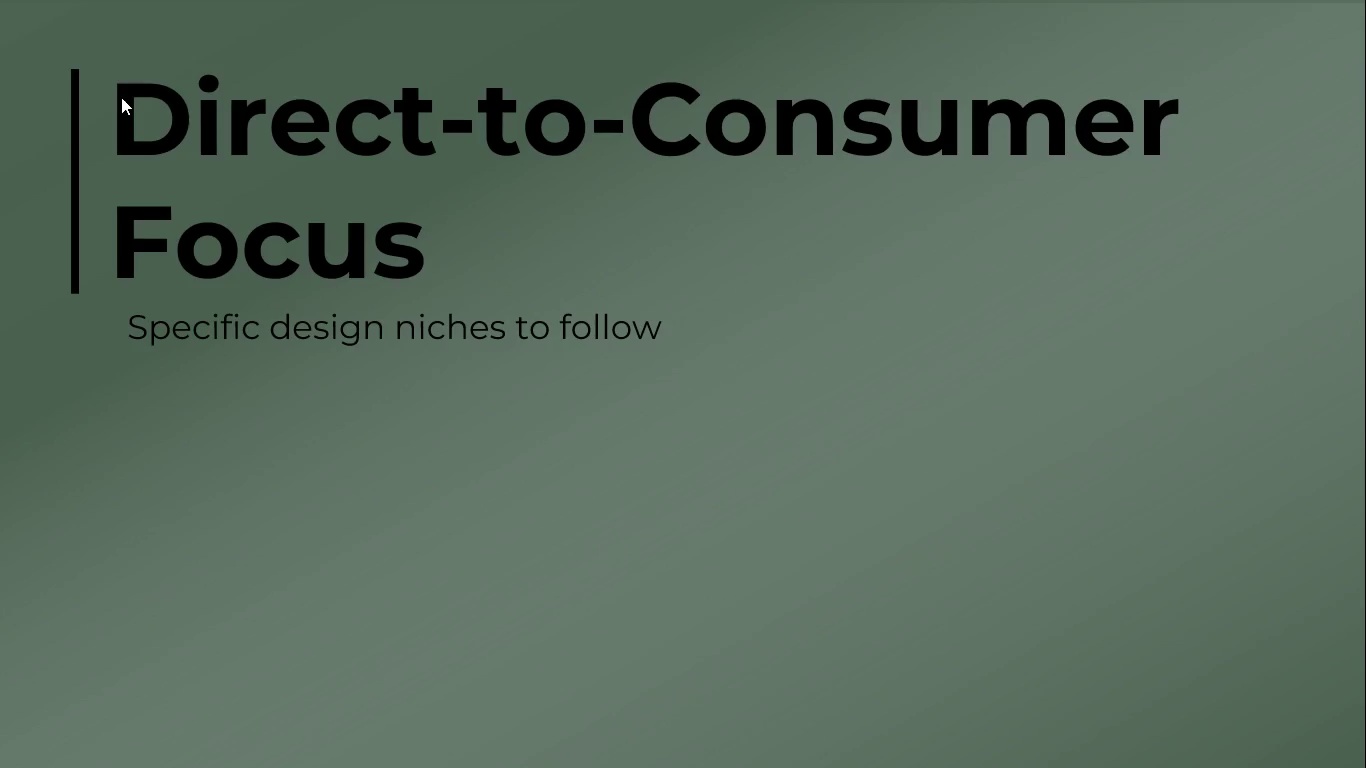 
wait(6.22)
 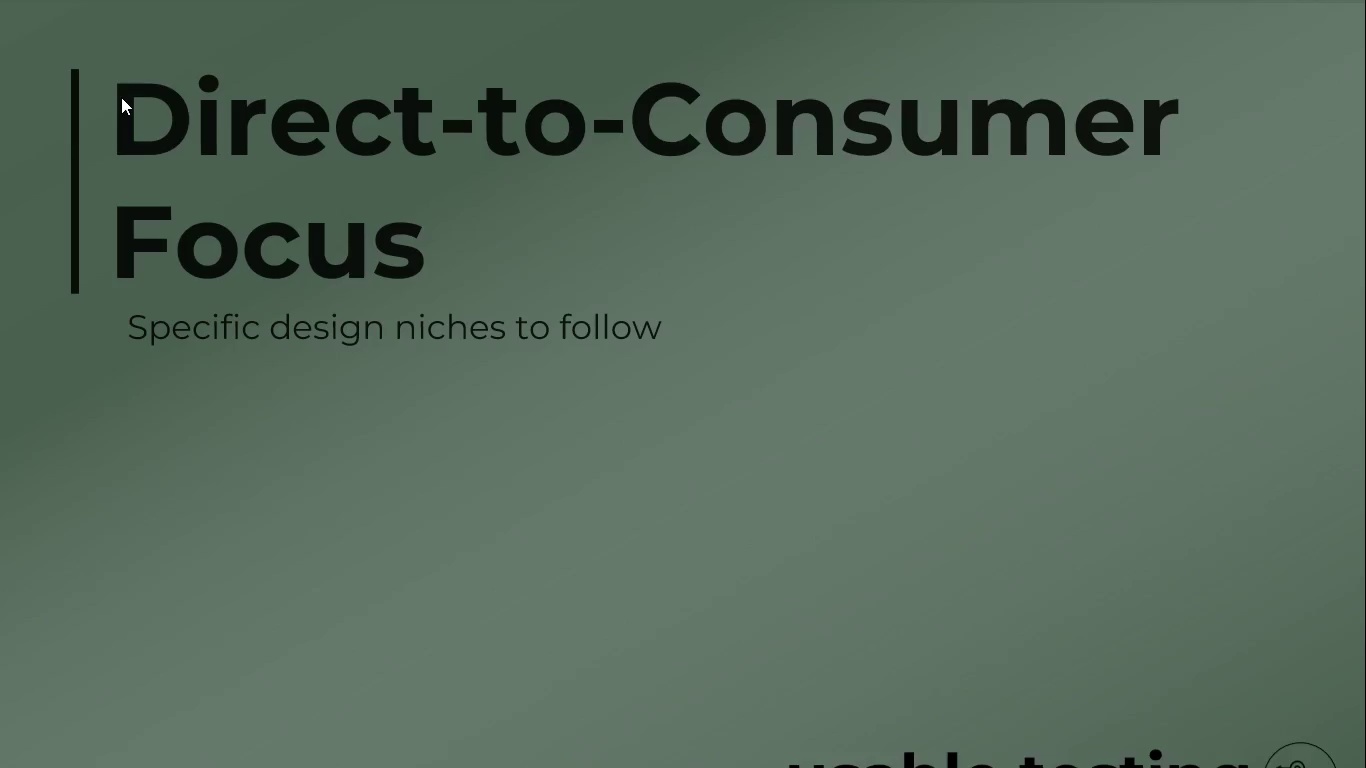 
key(Space)
 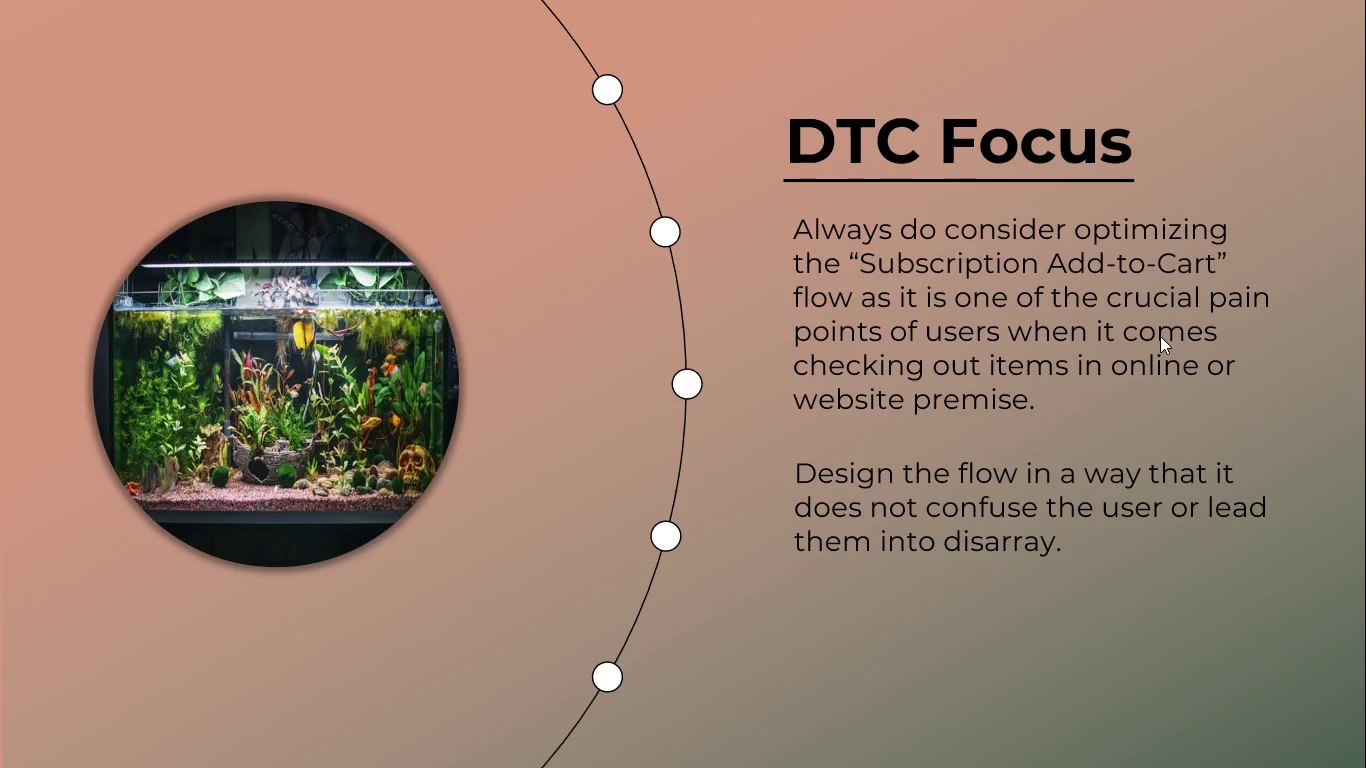 
wait(27.78)
 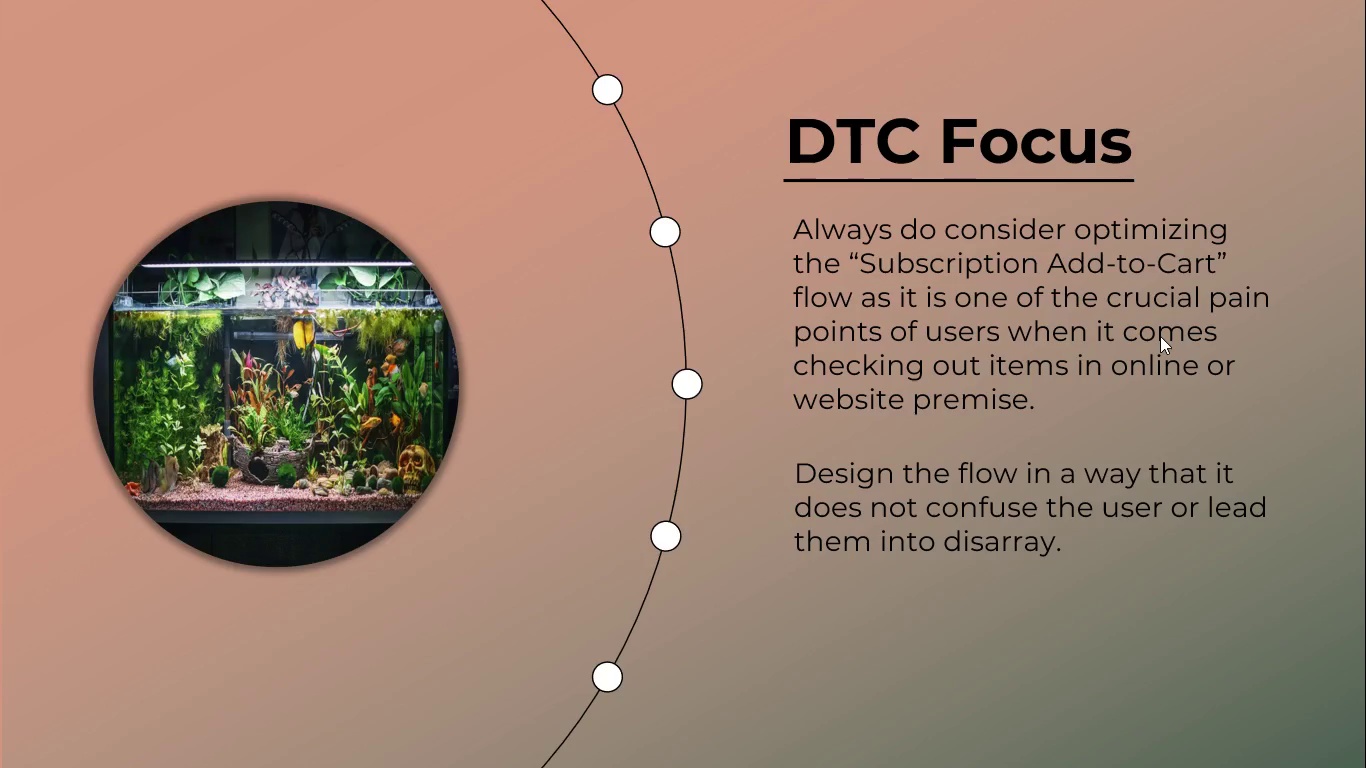 
key(Escape)
 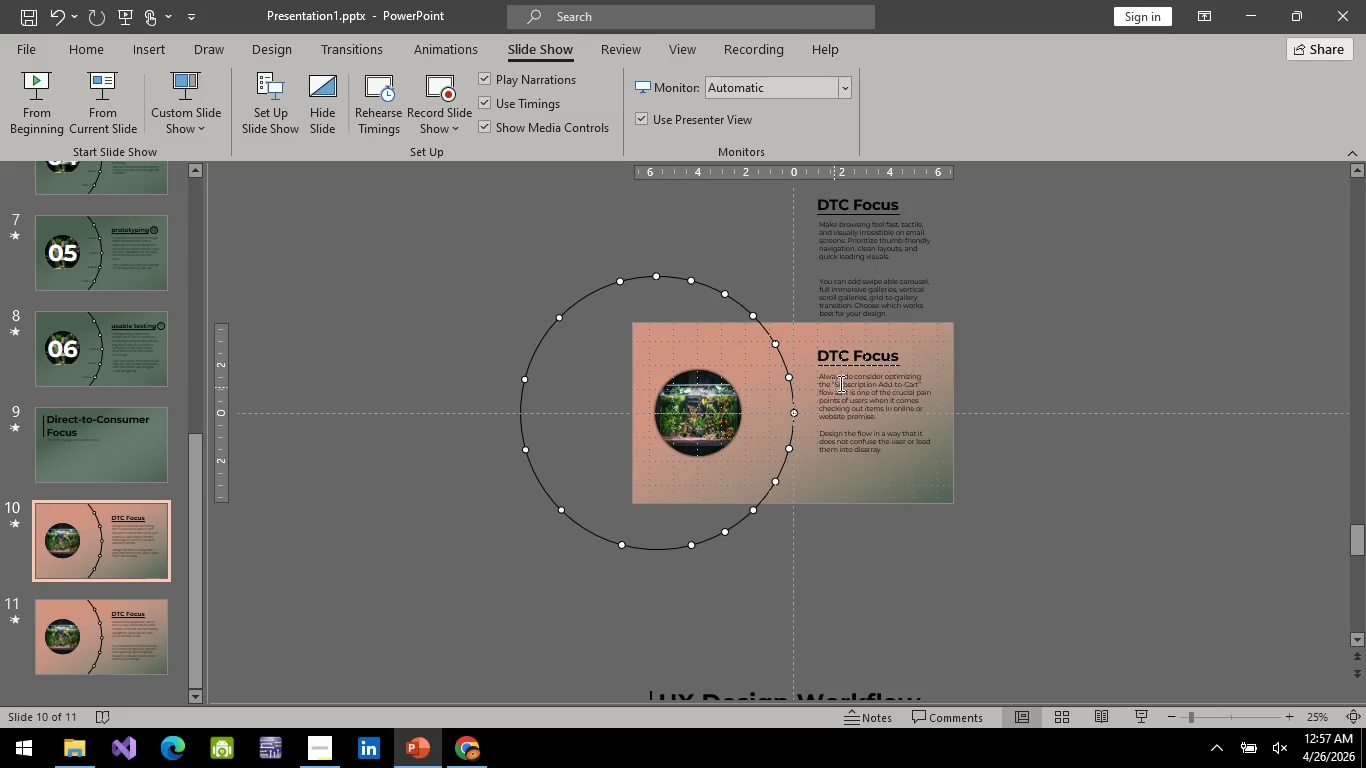 
hold_key(key=ControlLeft, duration=0.67)
scroll: coordinate [904, 385], scroll_direction: up, amount: 5.0
 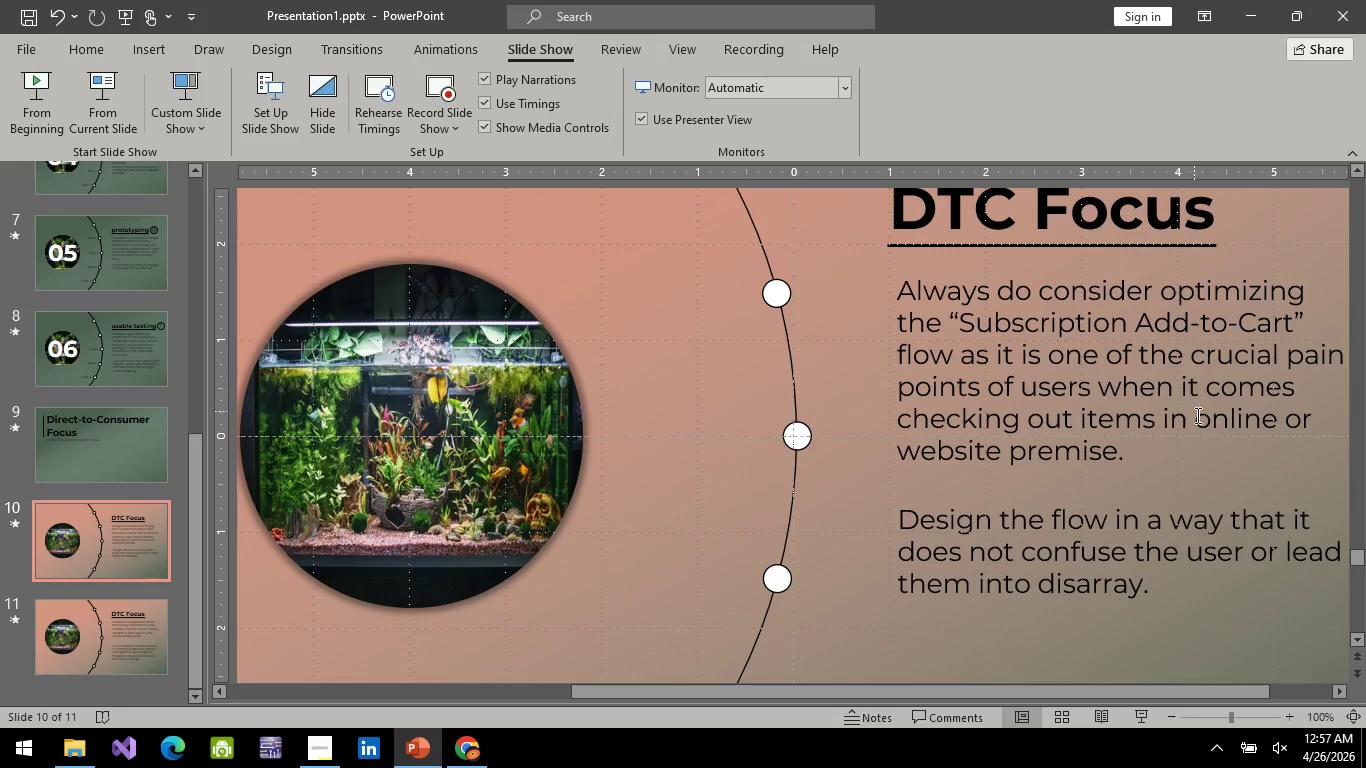 
left_click([1193, 424])
 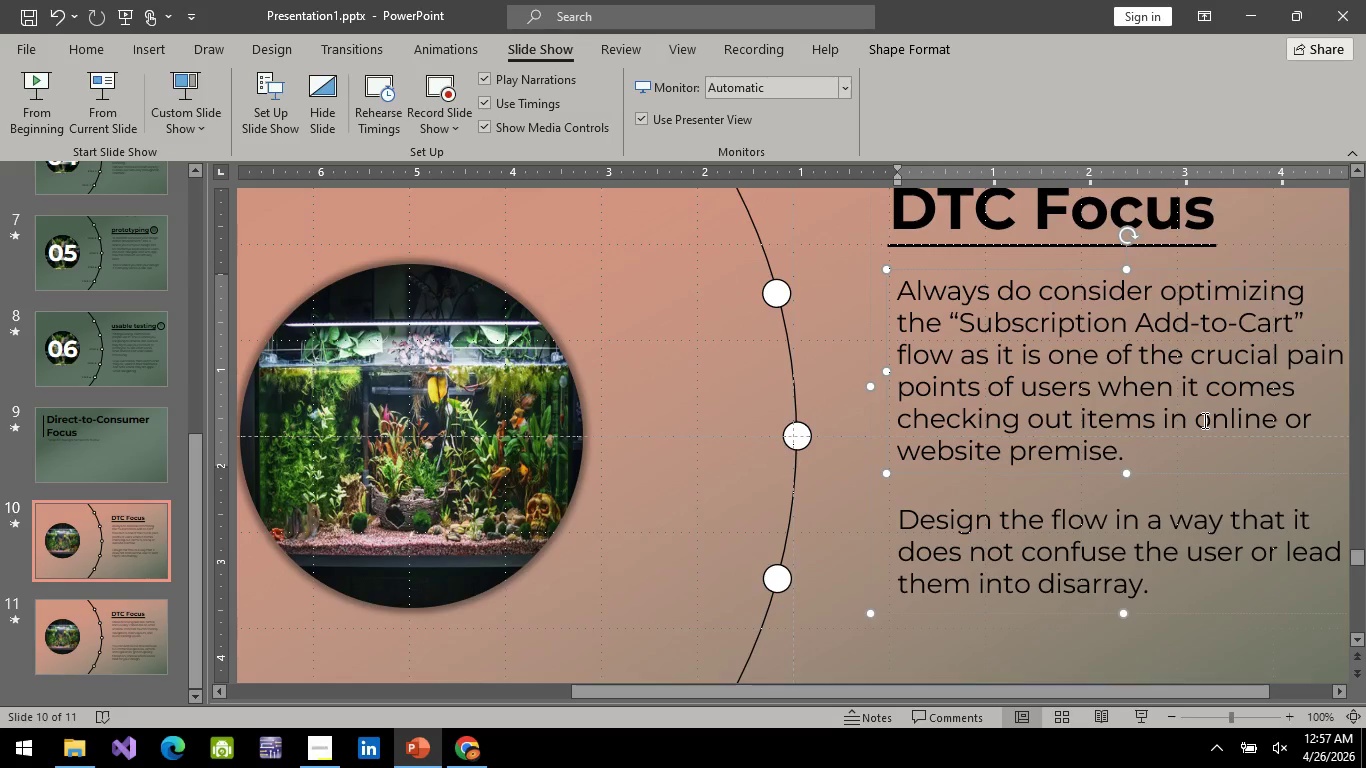 
type(an )
 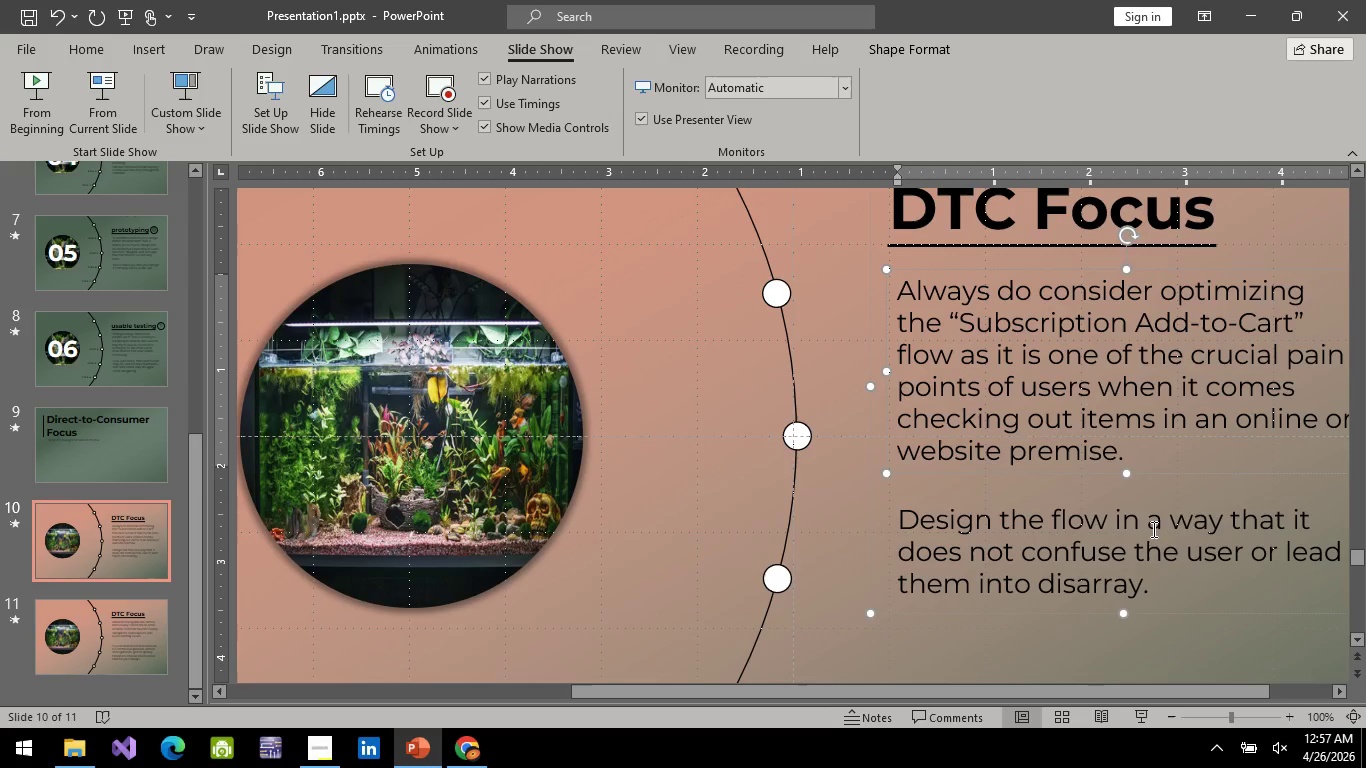 
left_click([1186, 531])
 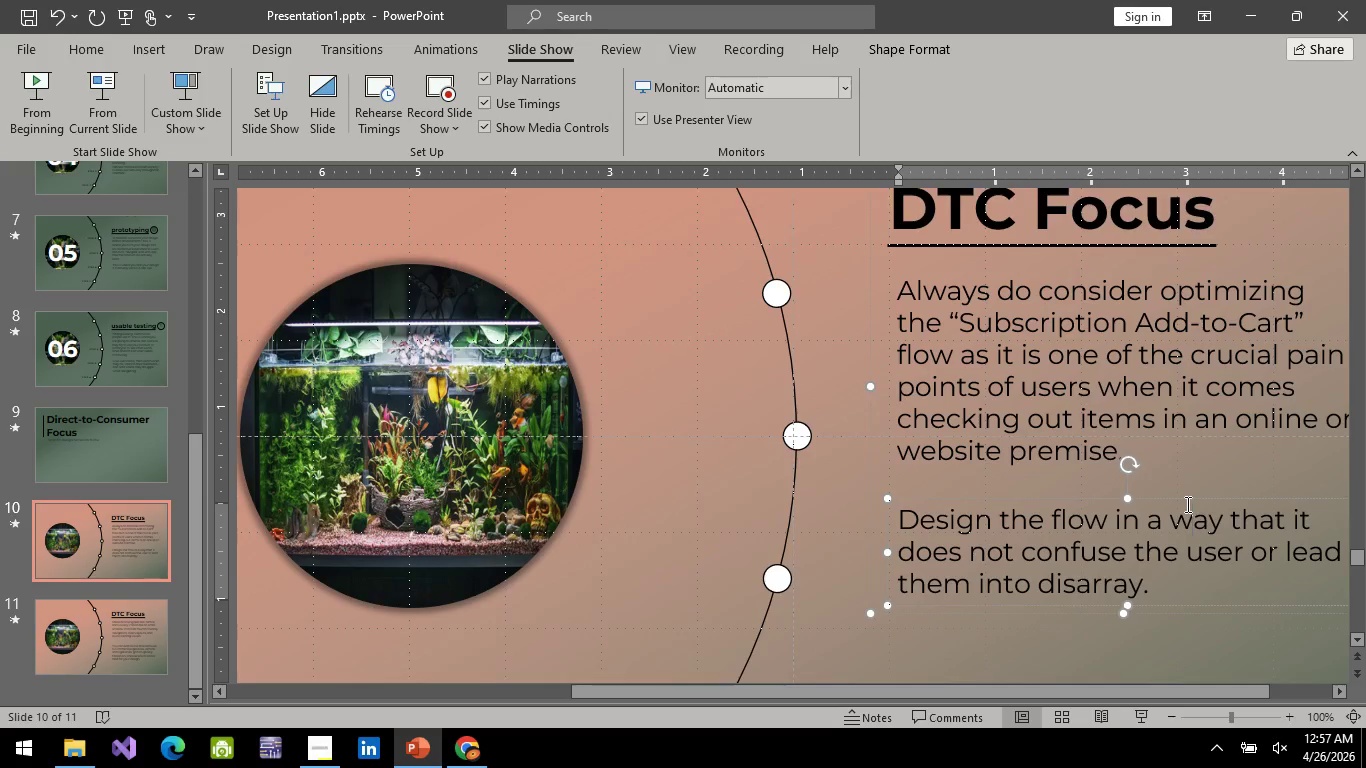 
scroll: coordinate [1186, 504], scroll_direction: down, amount: 2.0
 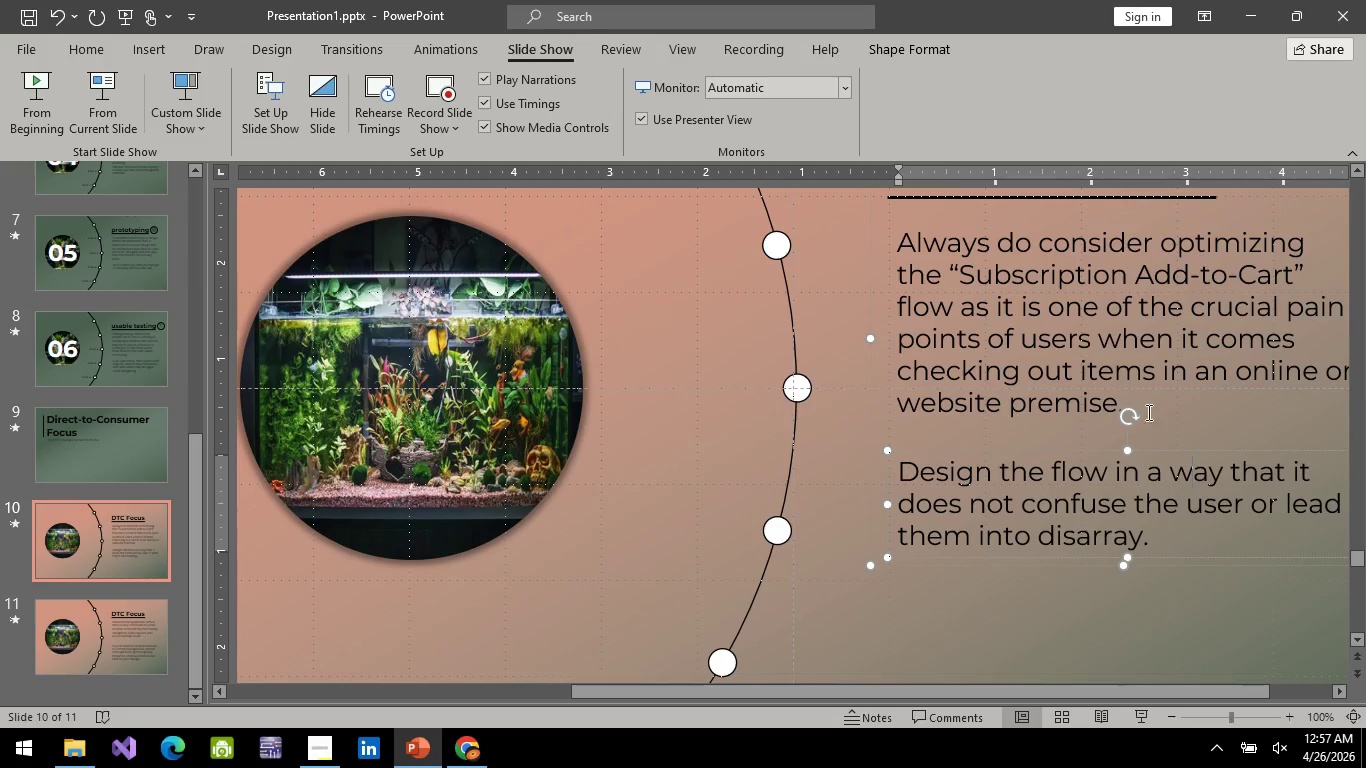 
left_click([1145, 405])
 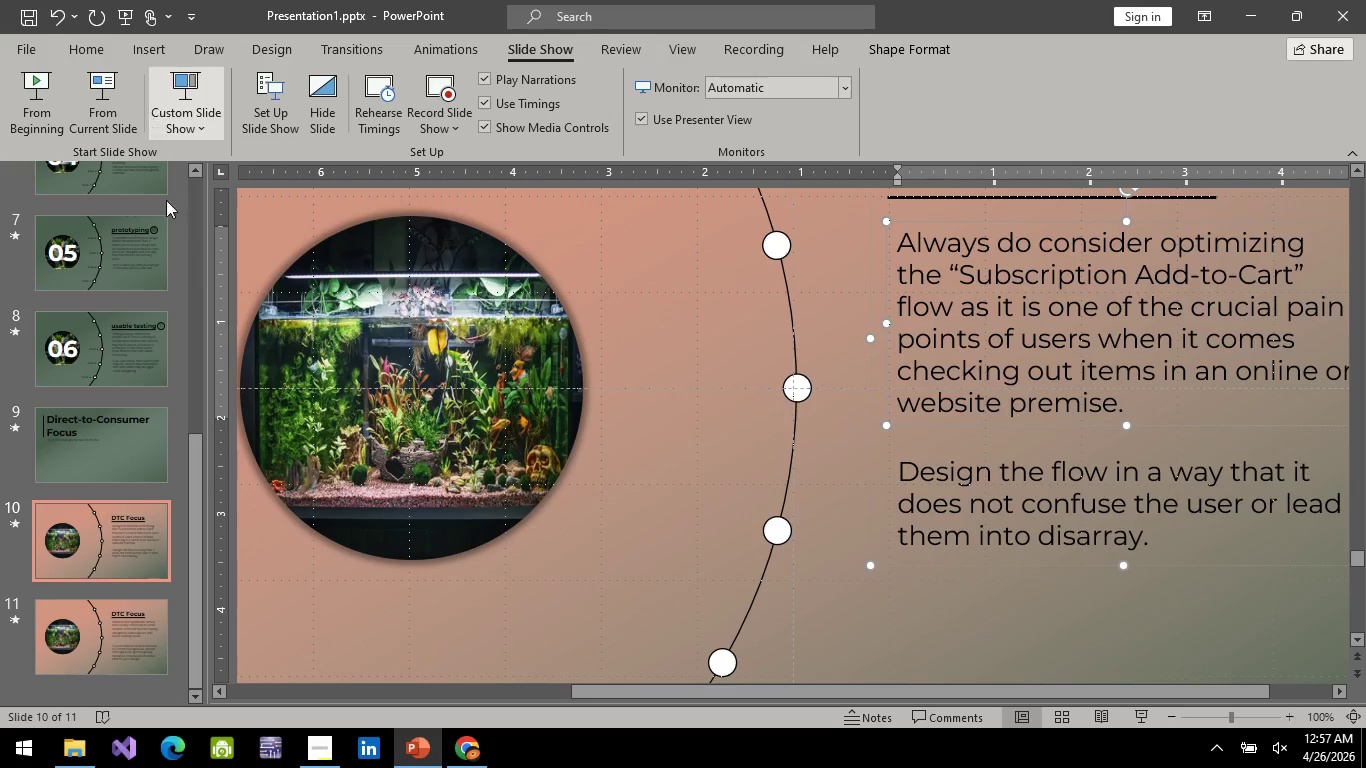 
left_click([92, 107])
 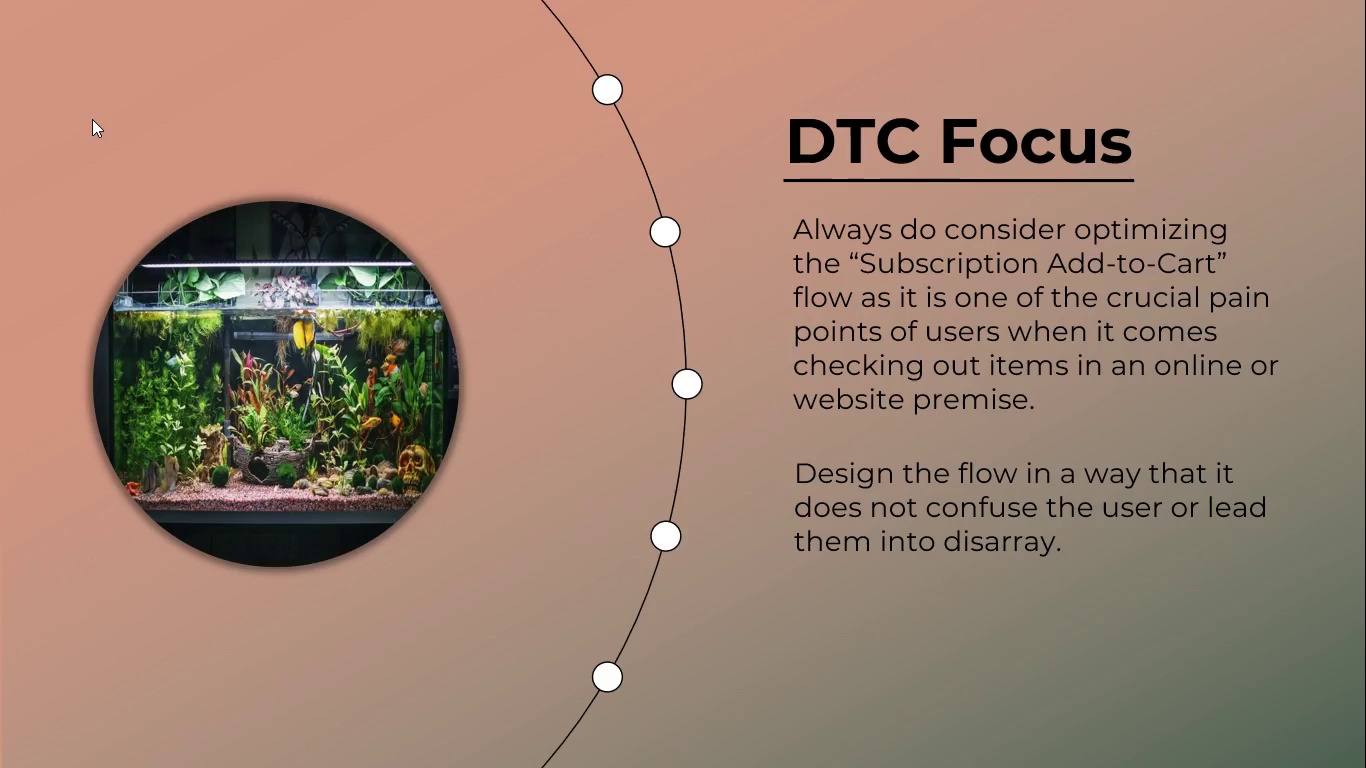 
key(Space)
 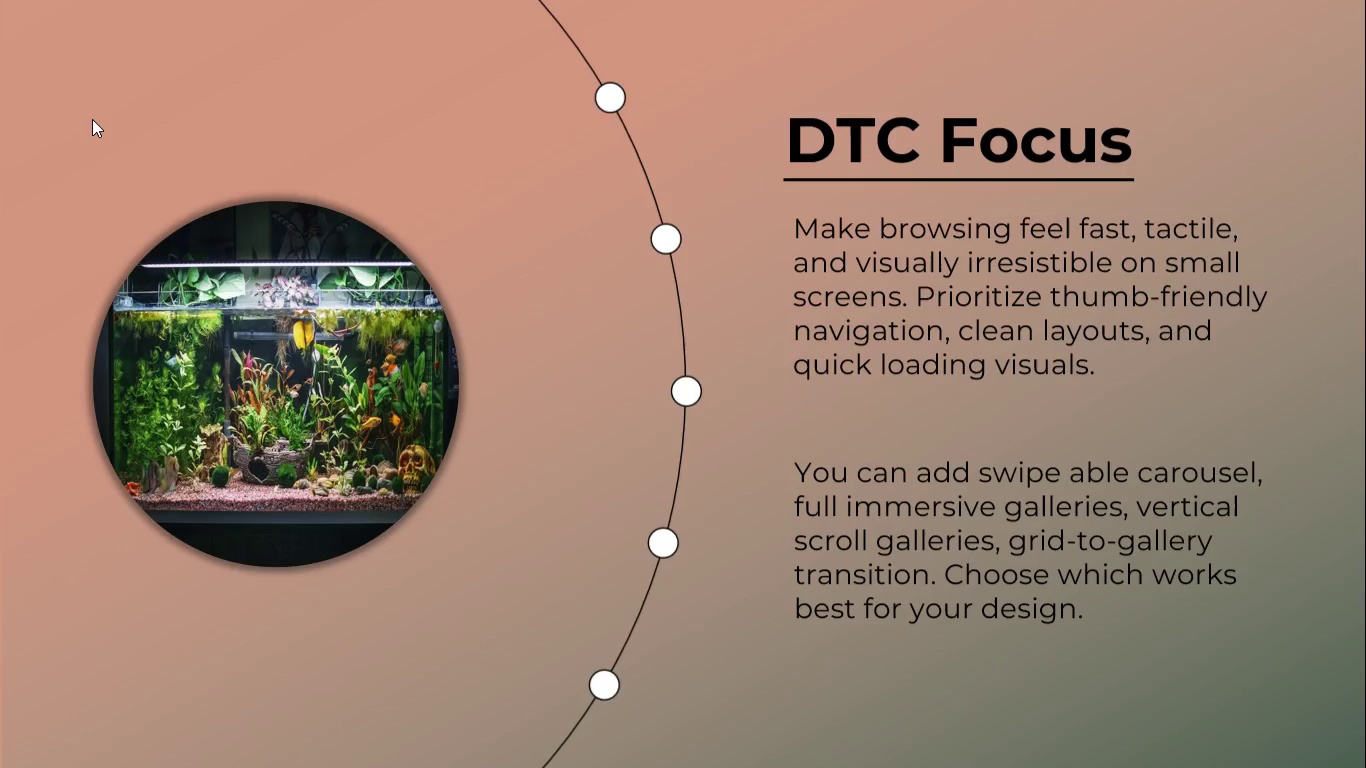 
key(Escape)
 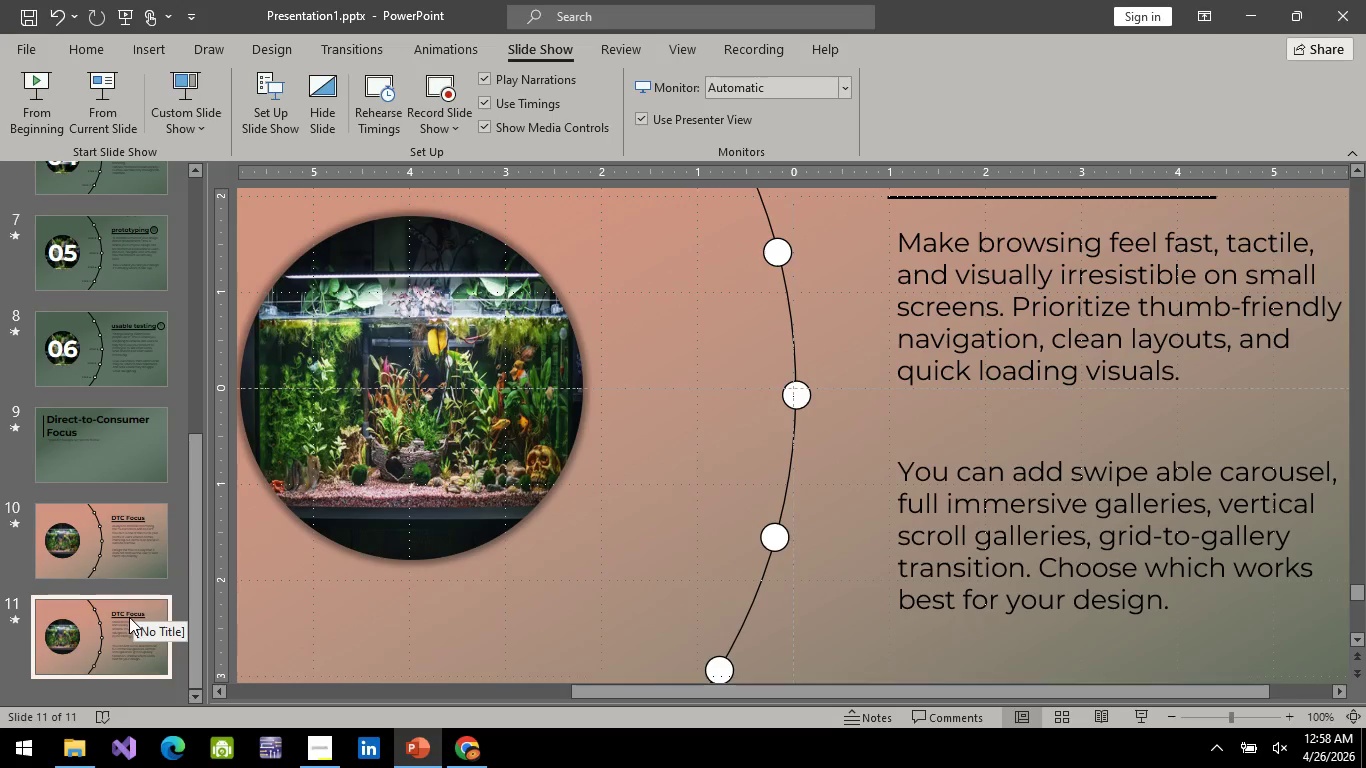 
left_click([135, 552])
 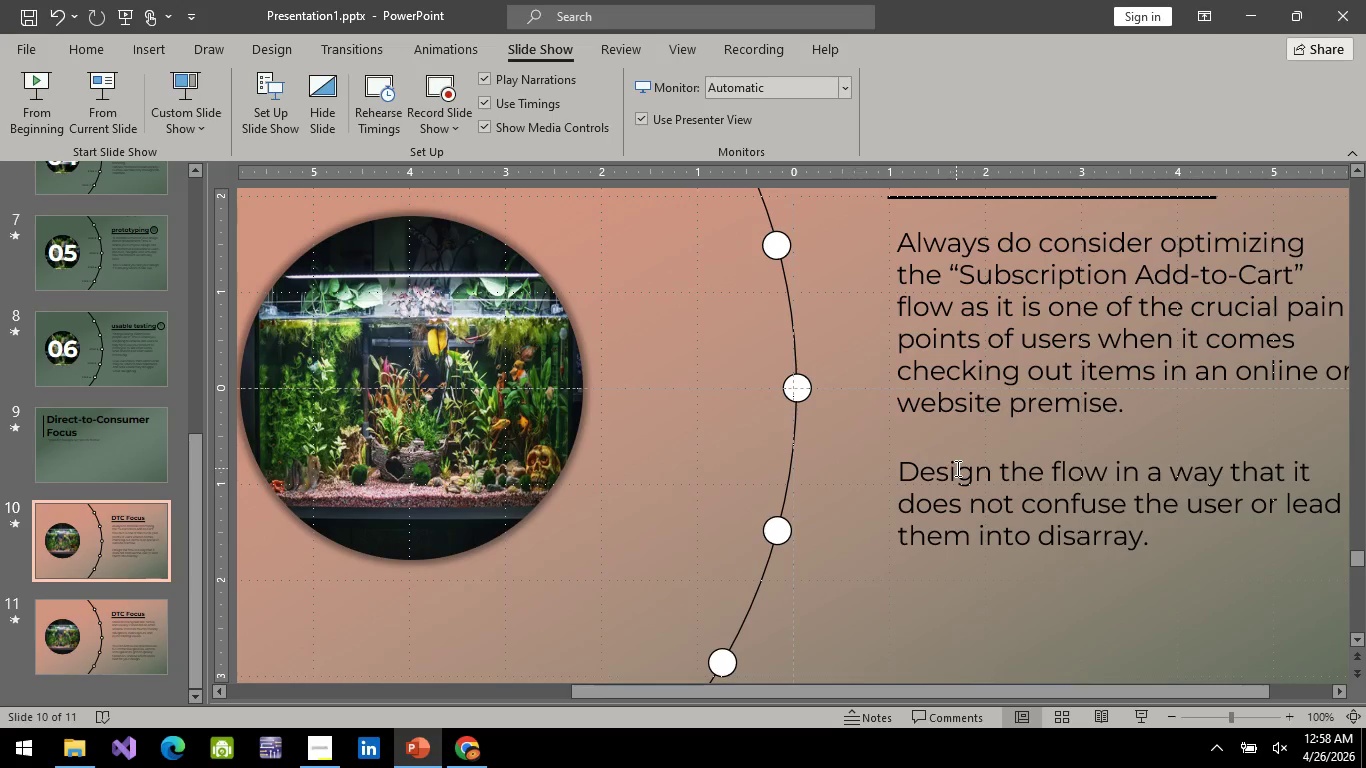 
left_click([957, 468])
 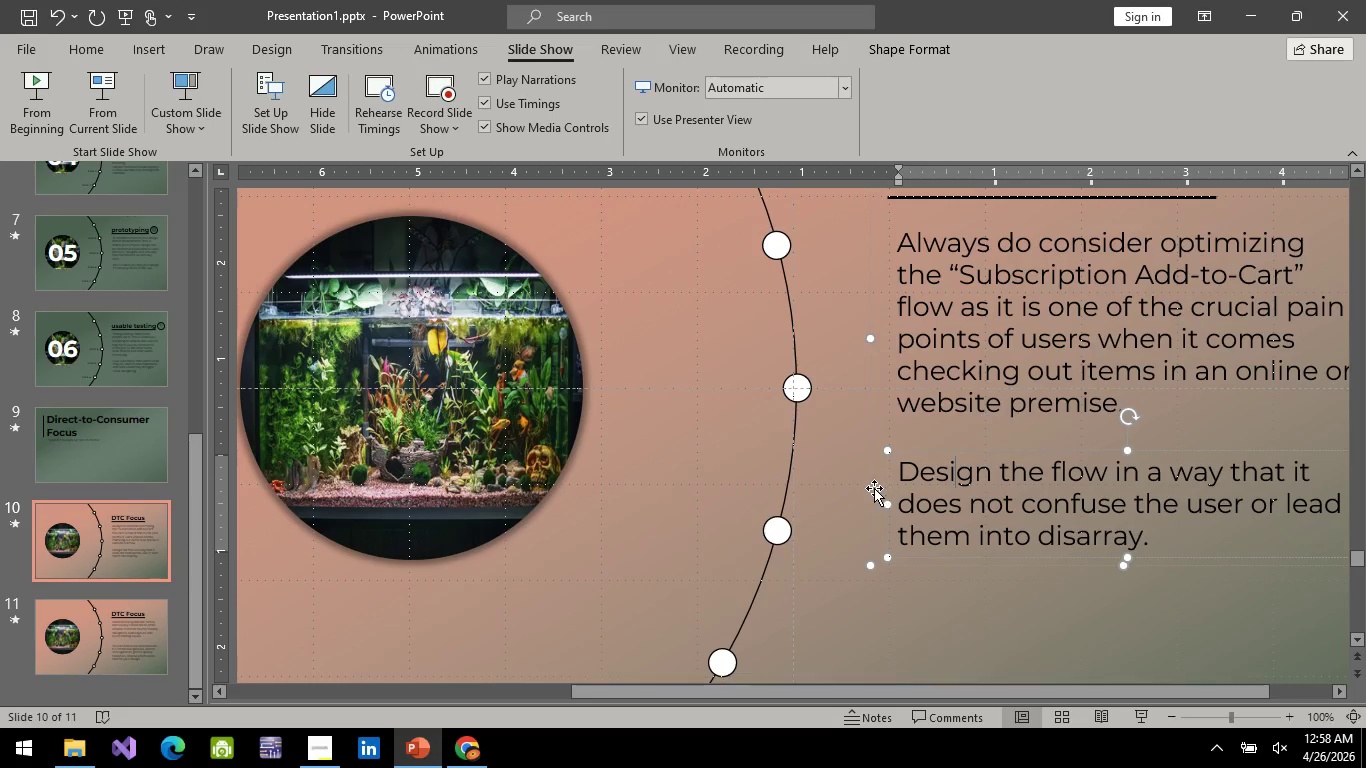 
left_click([870, 492])
 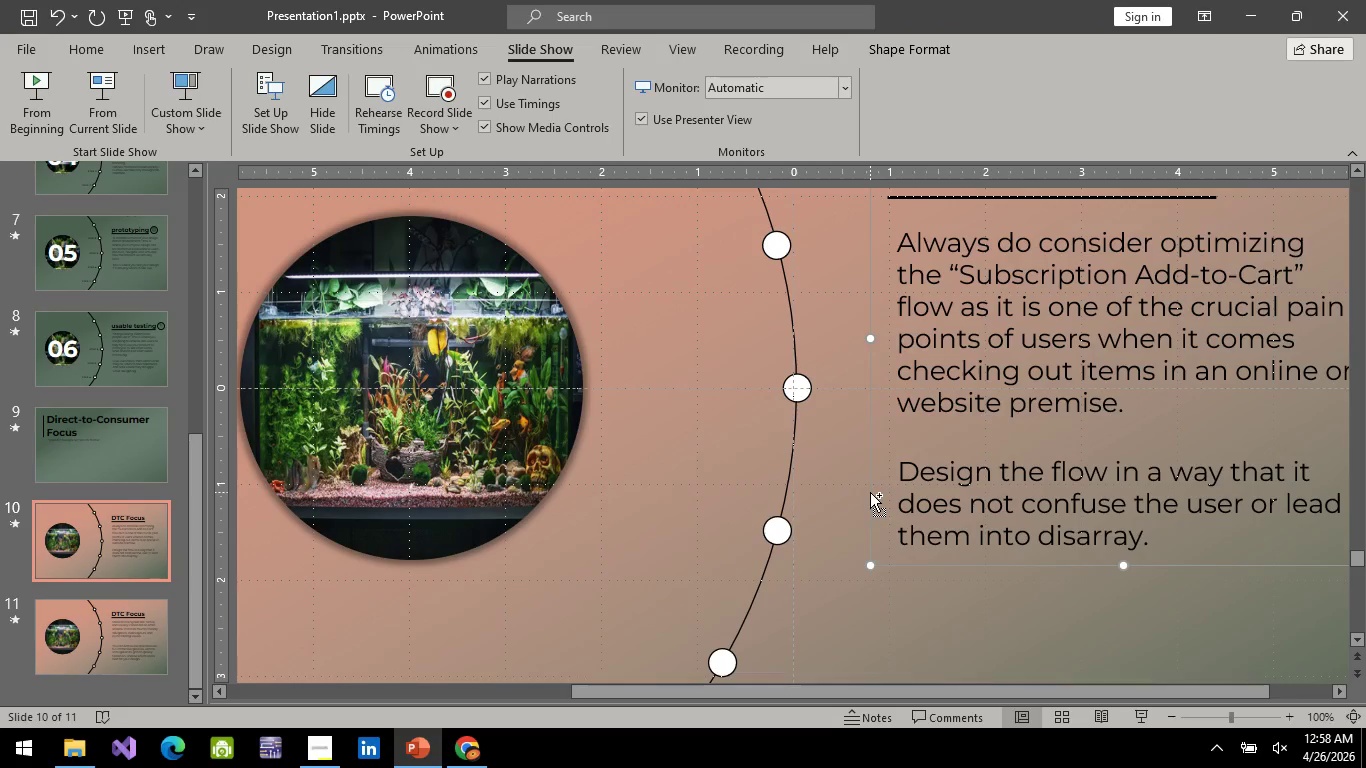 
key(Control+C)
 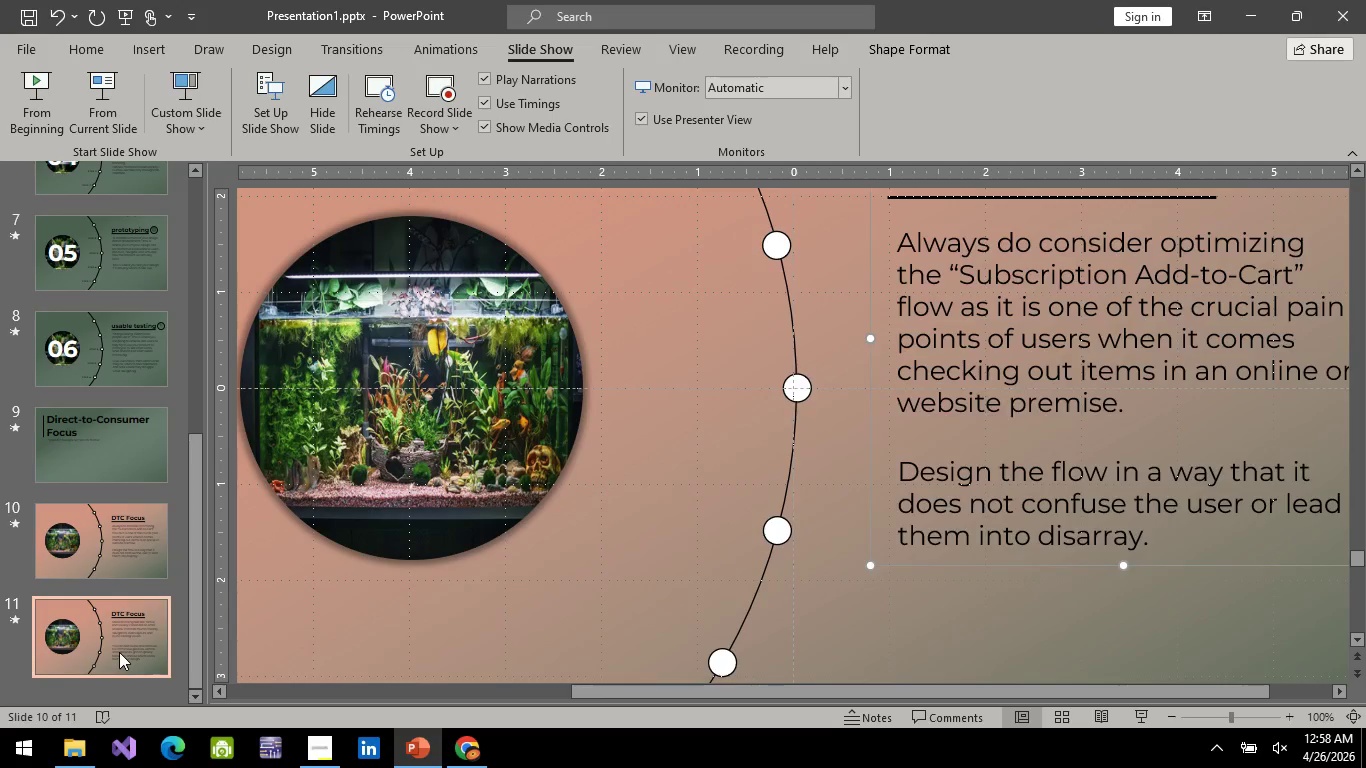 
key(Control+V)
 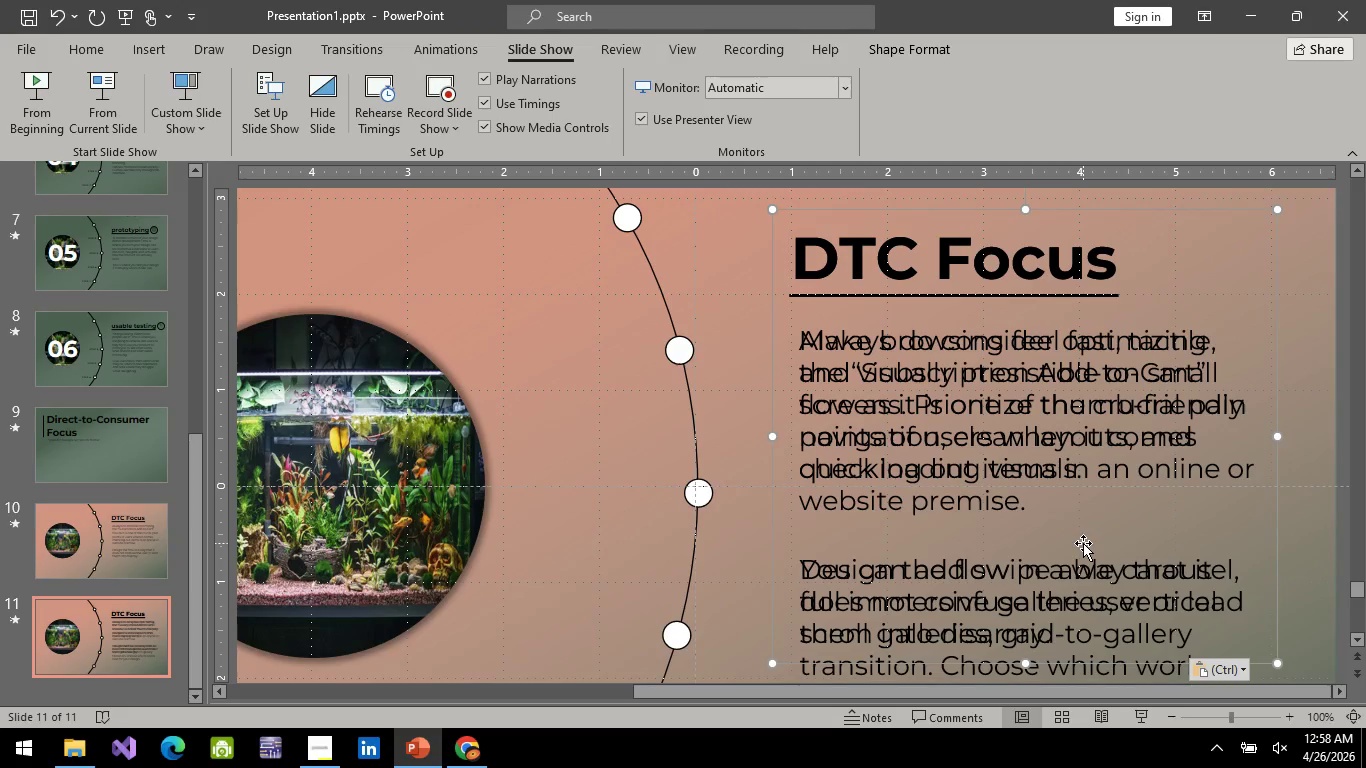 
hold_key(key=ArrowDown, duration=1.5)
 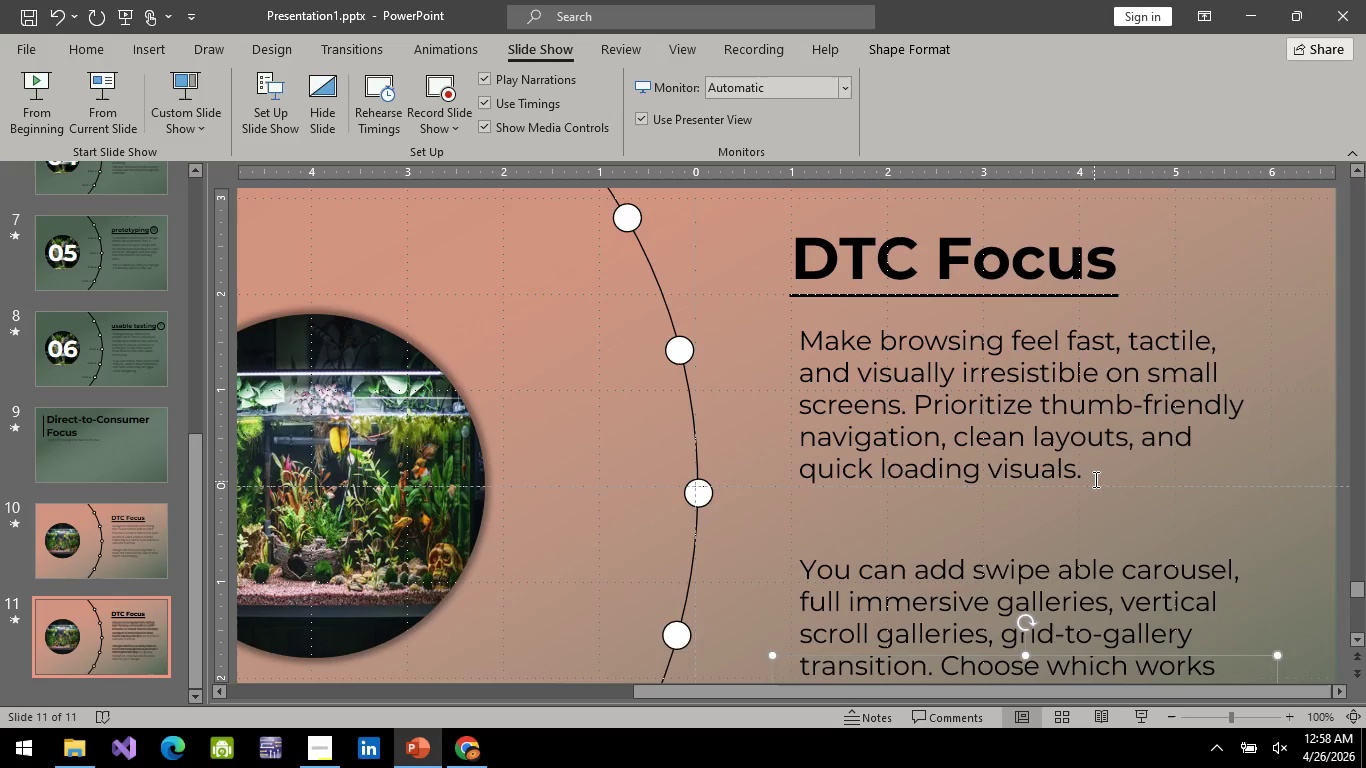 
hold_key(key=ArrowDown, duration=0.5)
 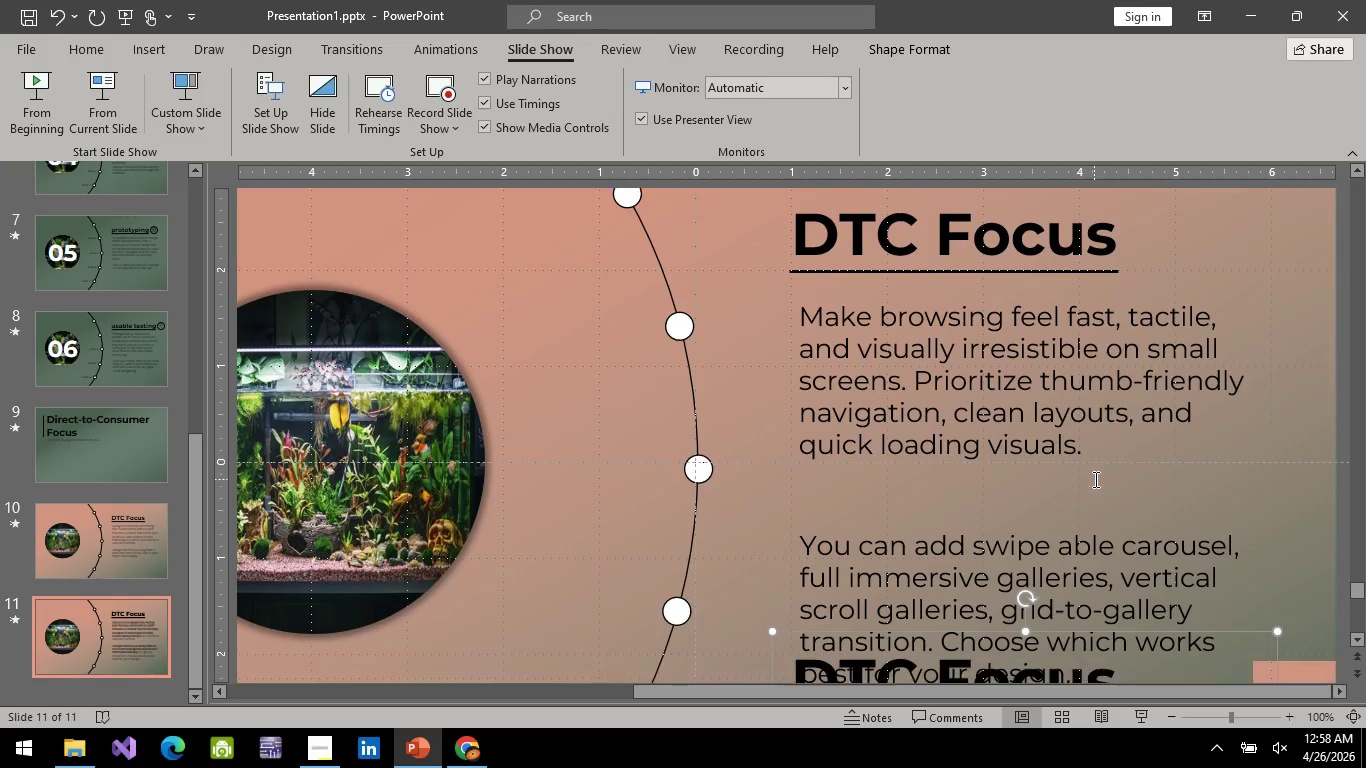 
hold_key(key=ArrowDown, duration=1.11)
 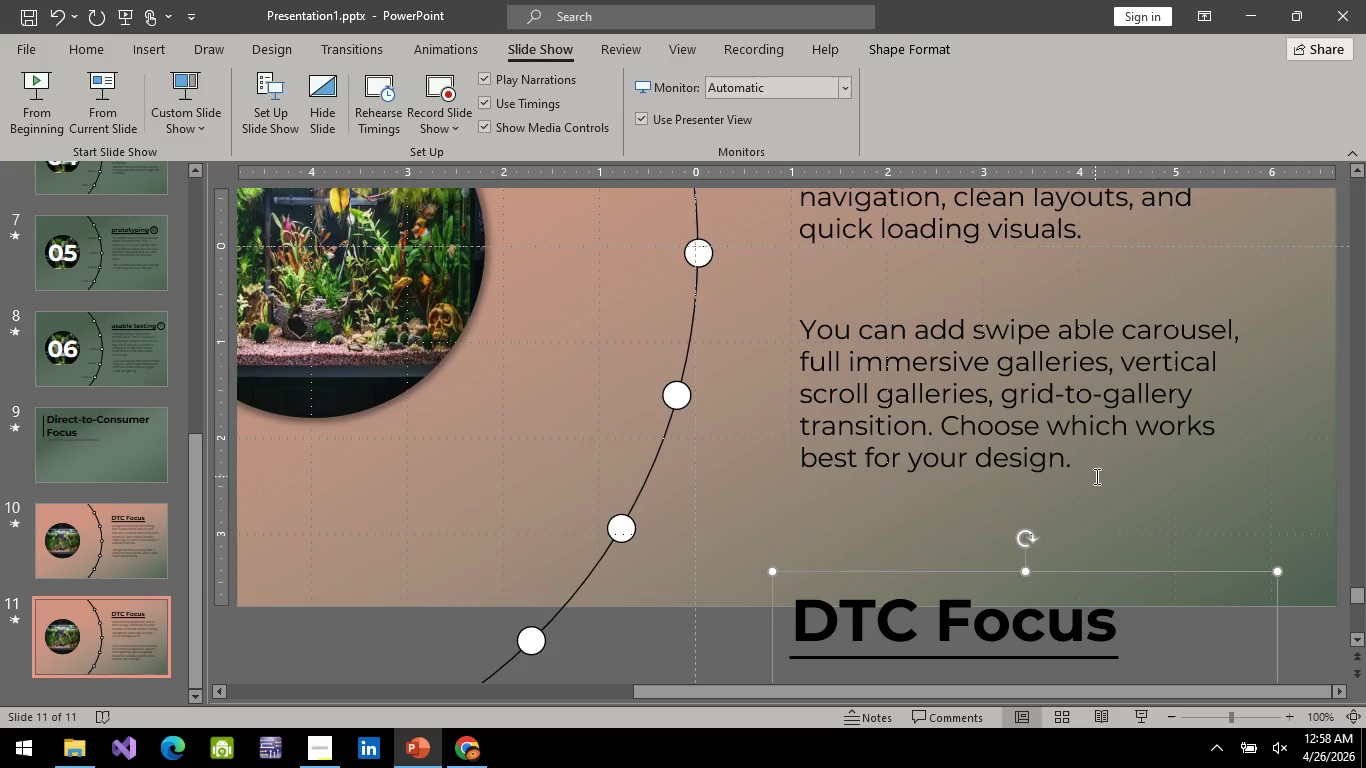 
scroll: coordinate [1094, 478], scroll_direction: down, amount: 12.0
 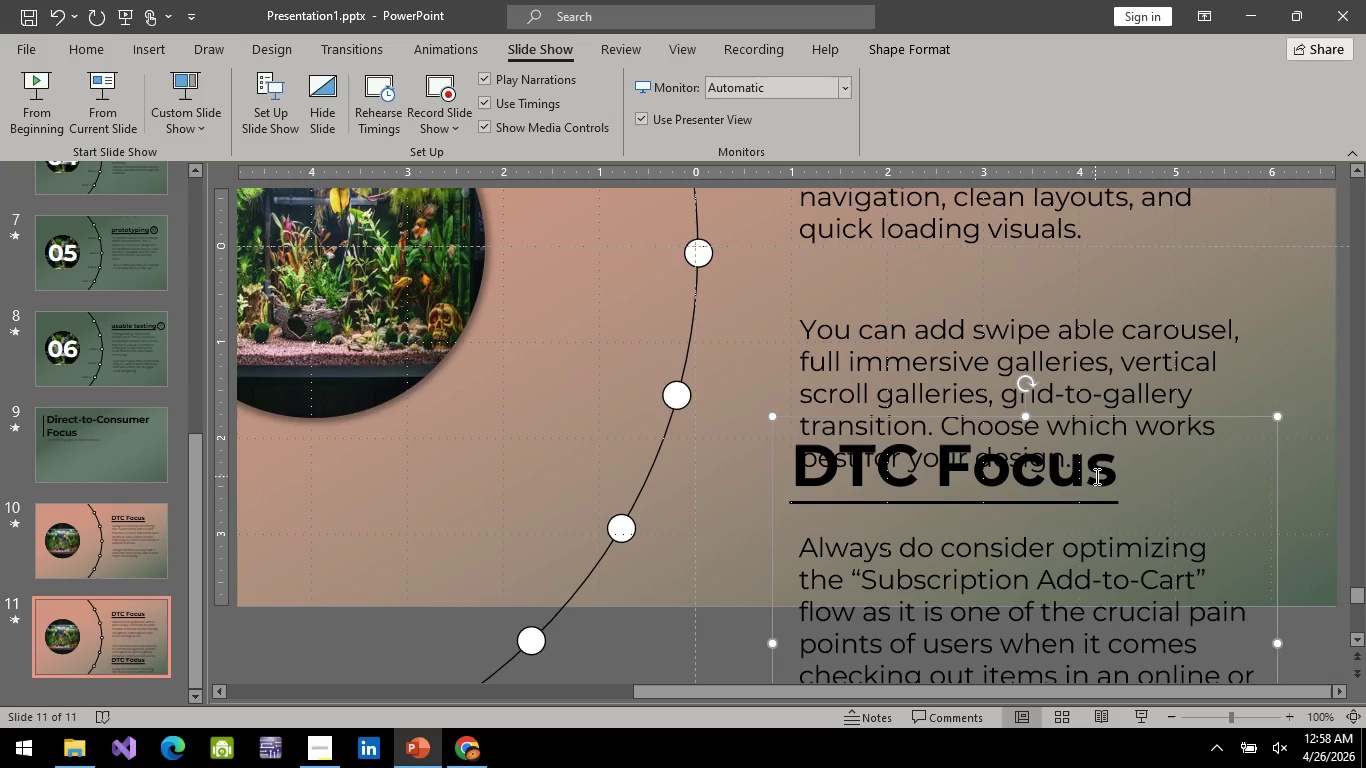 
hold_key(key=ArrowDown, duration=0.48)
 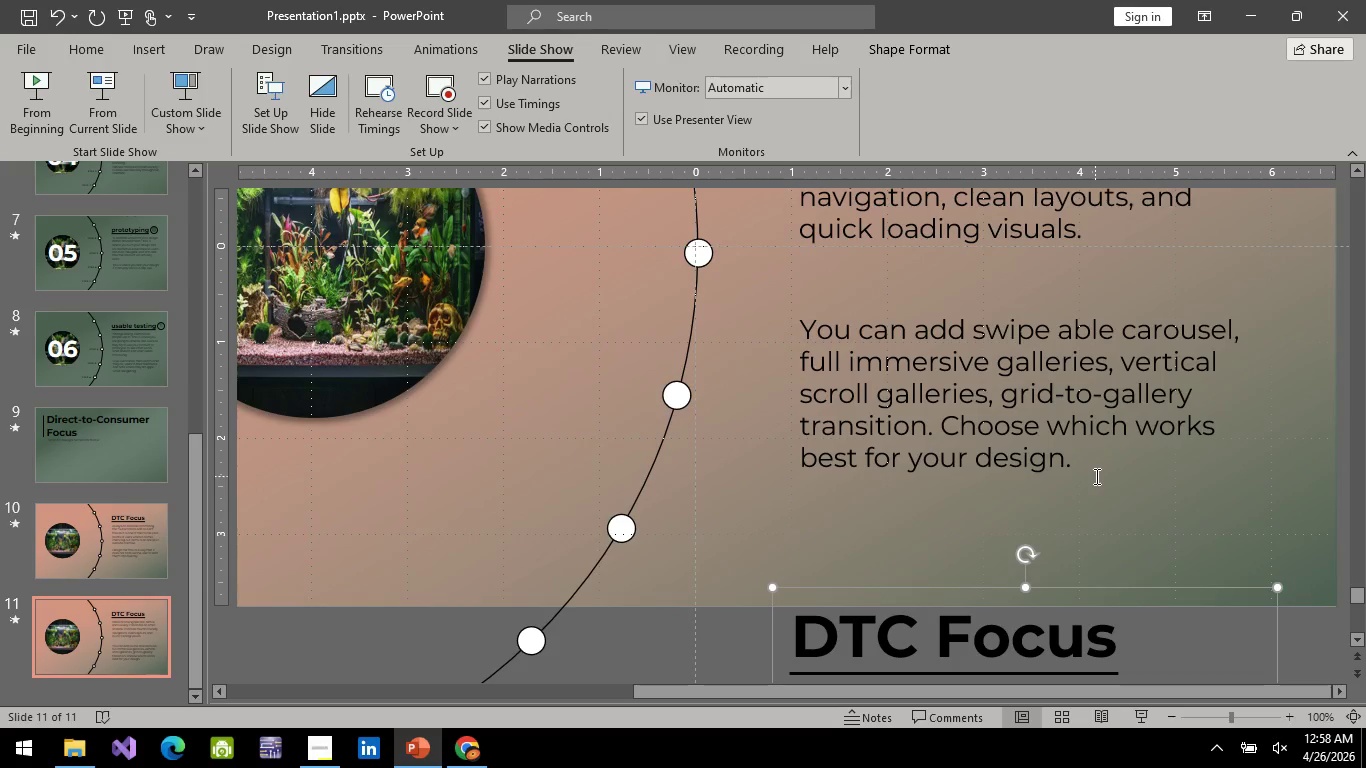 
key(ArrowDown)
 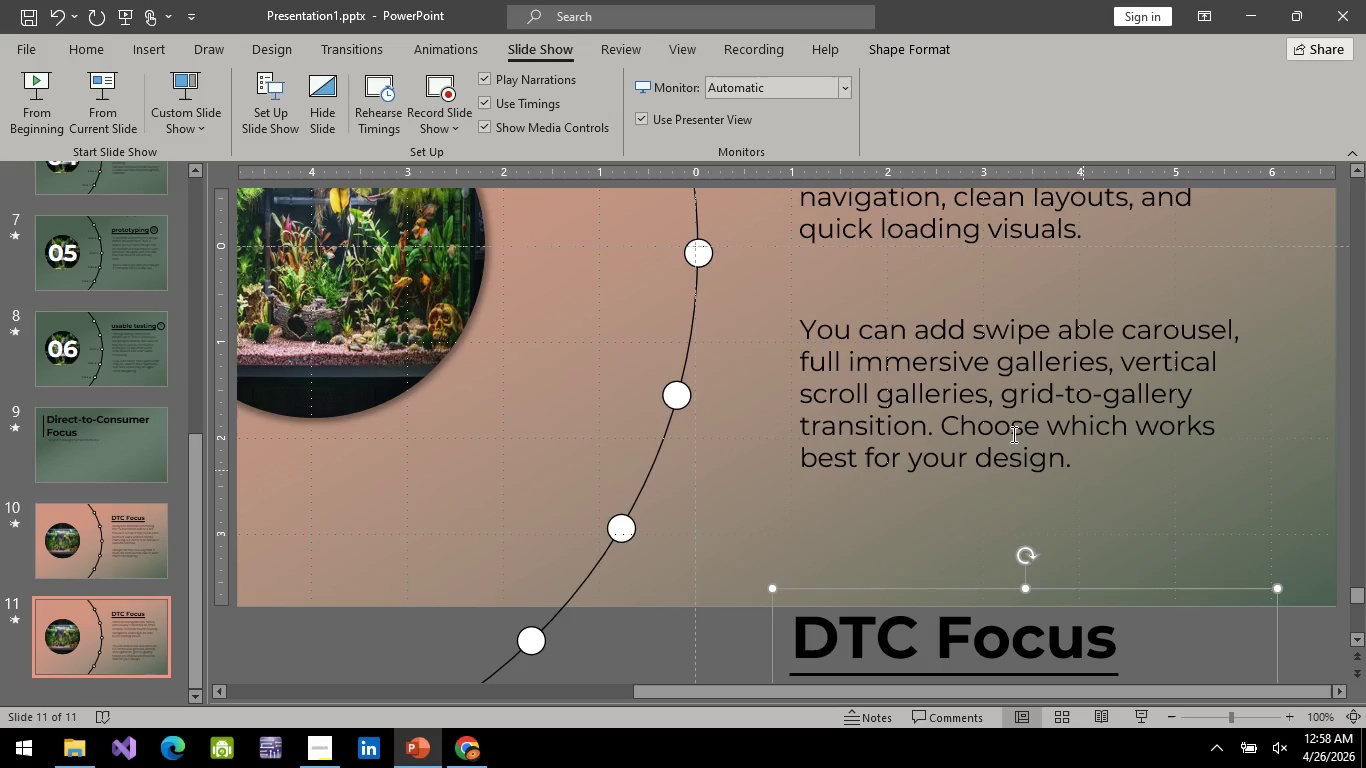 
key(ArrowDown)
 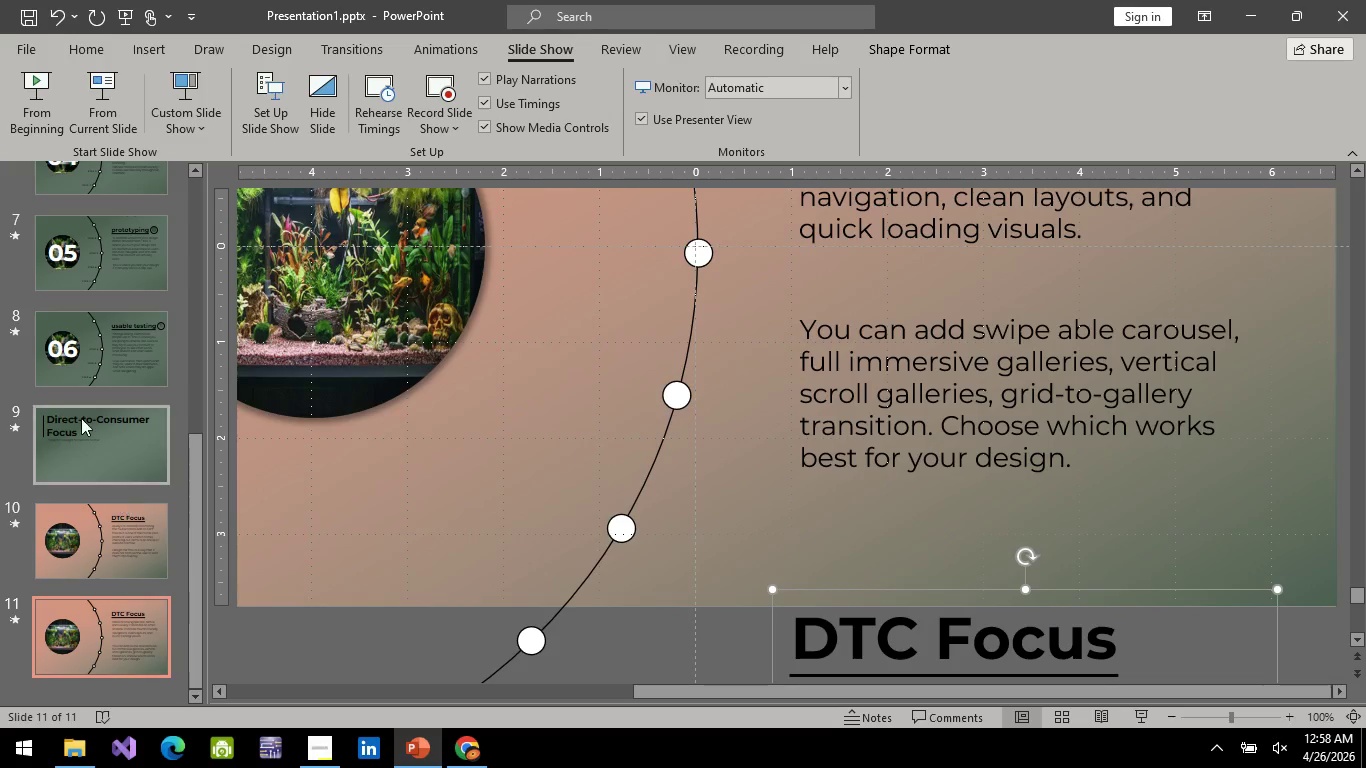 
left_click([81, 418])
 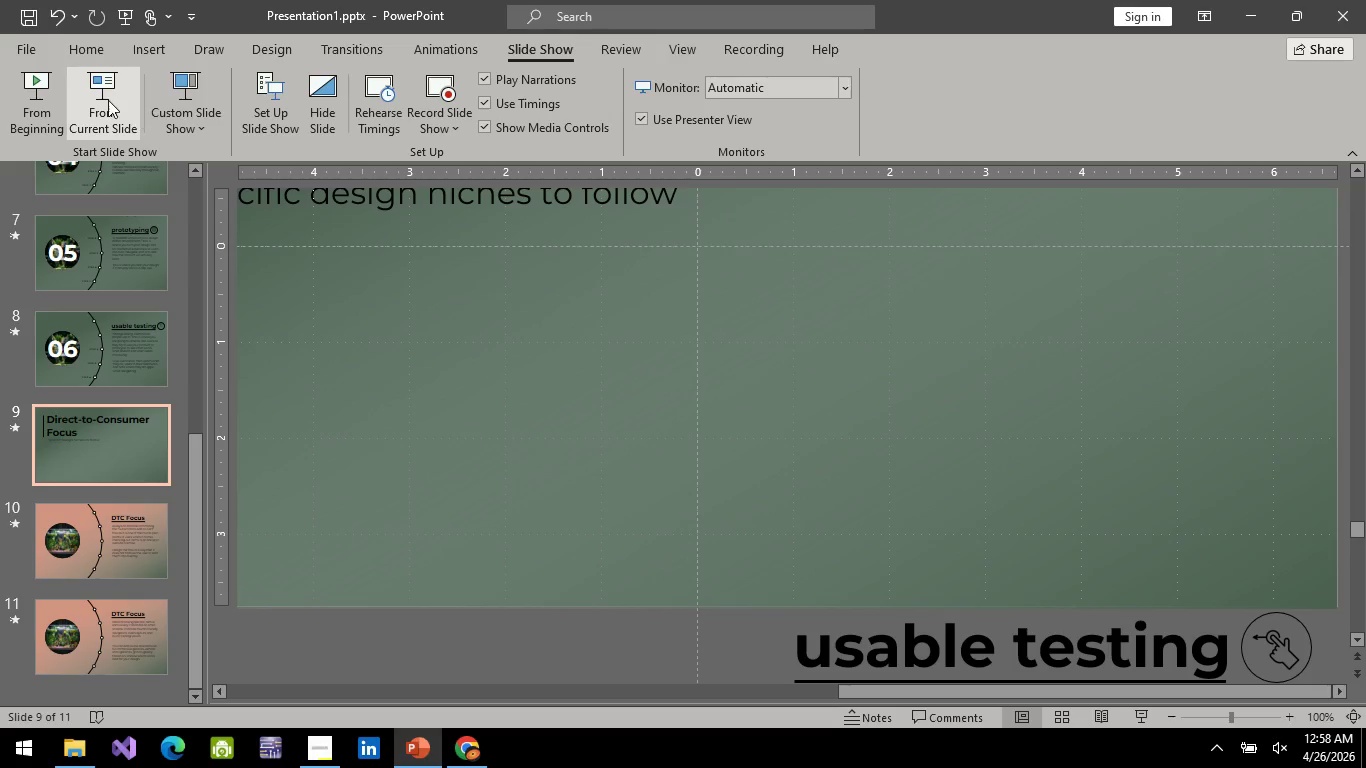 
left_click([105, 99])
 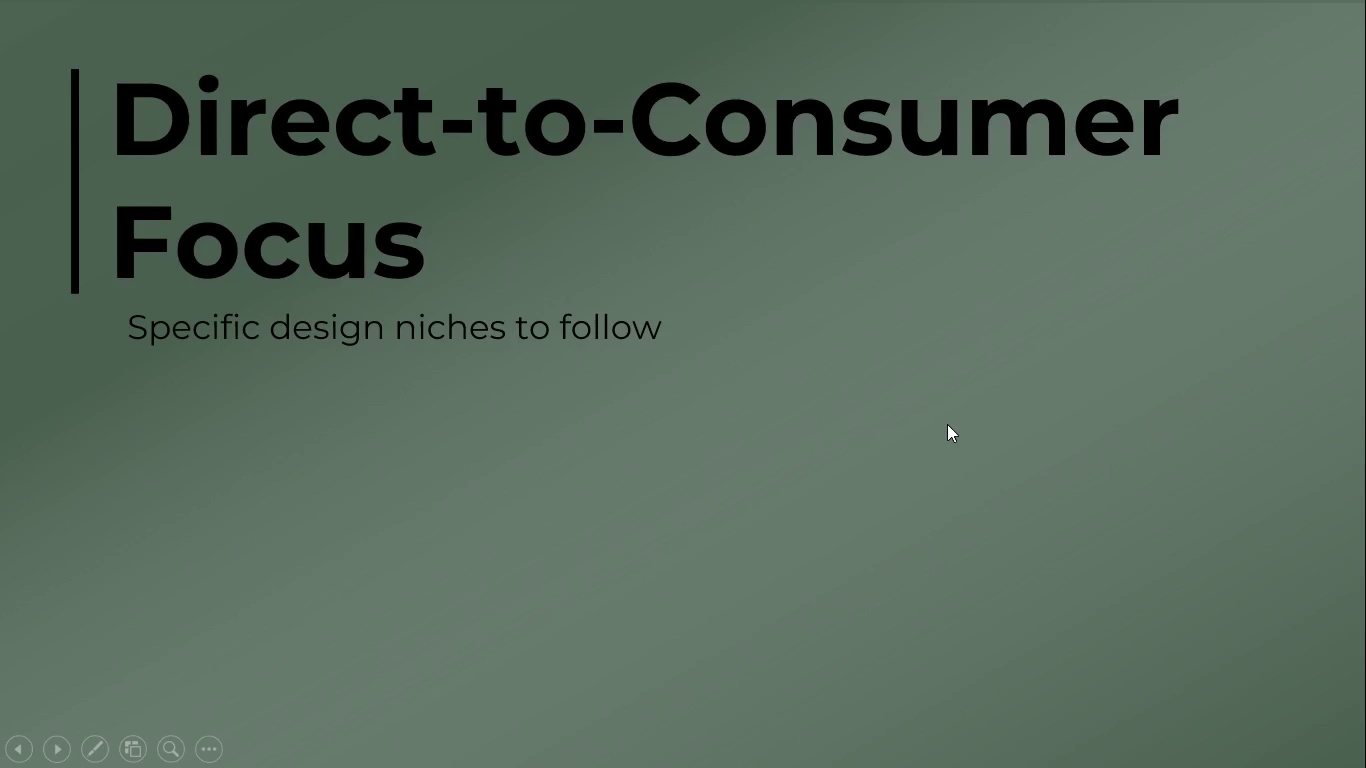 
key(Space)
 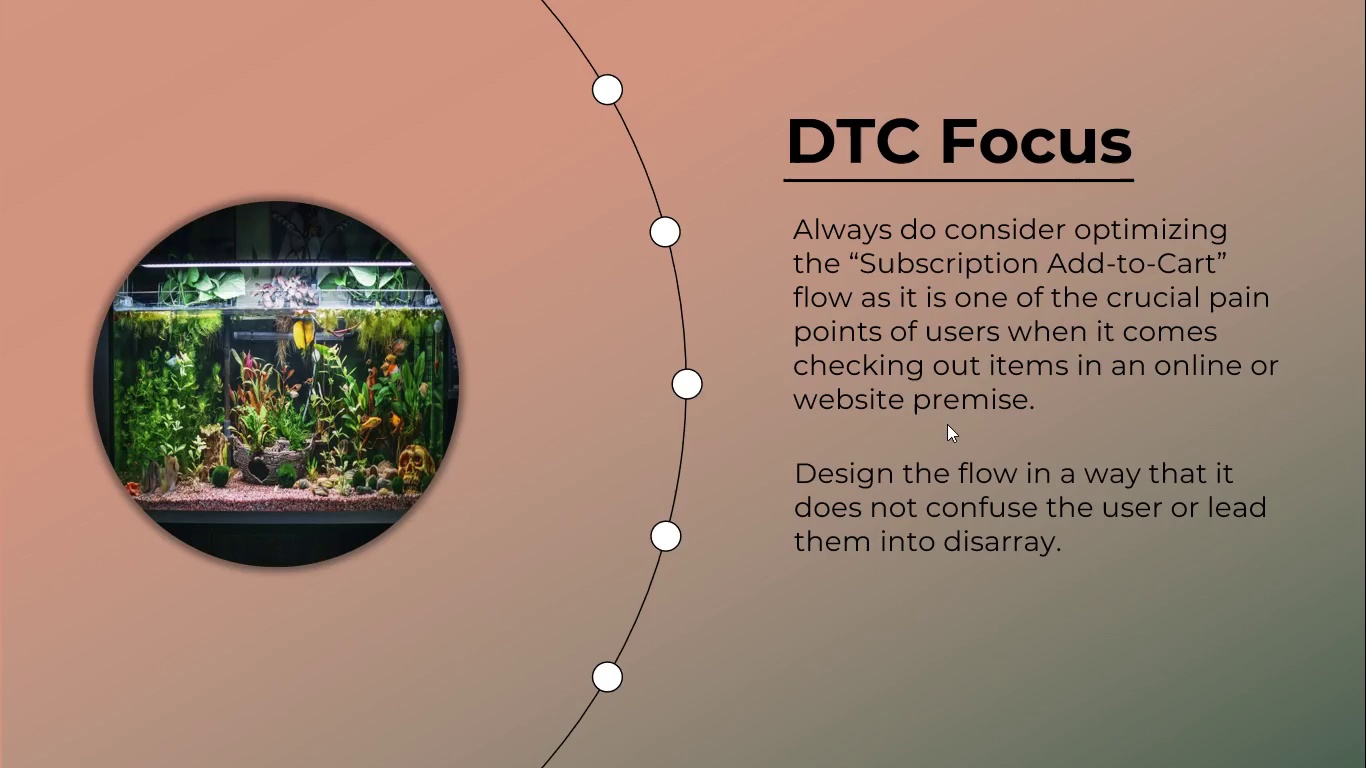 
key(Escape)
 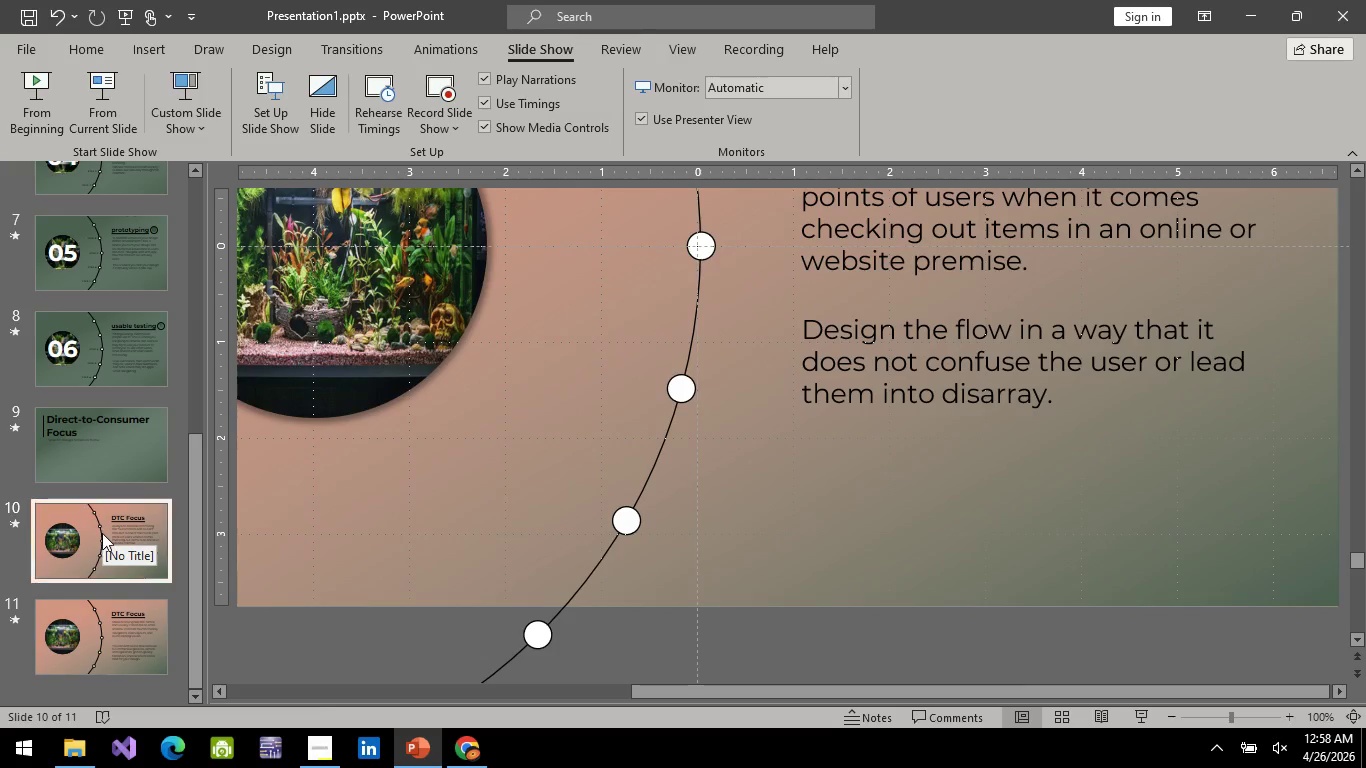 
left_click([109, 442])
 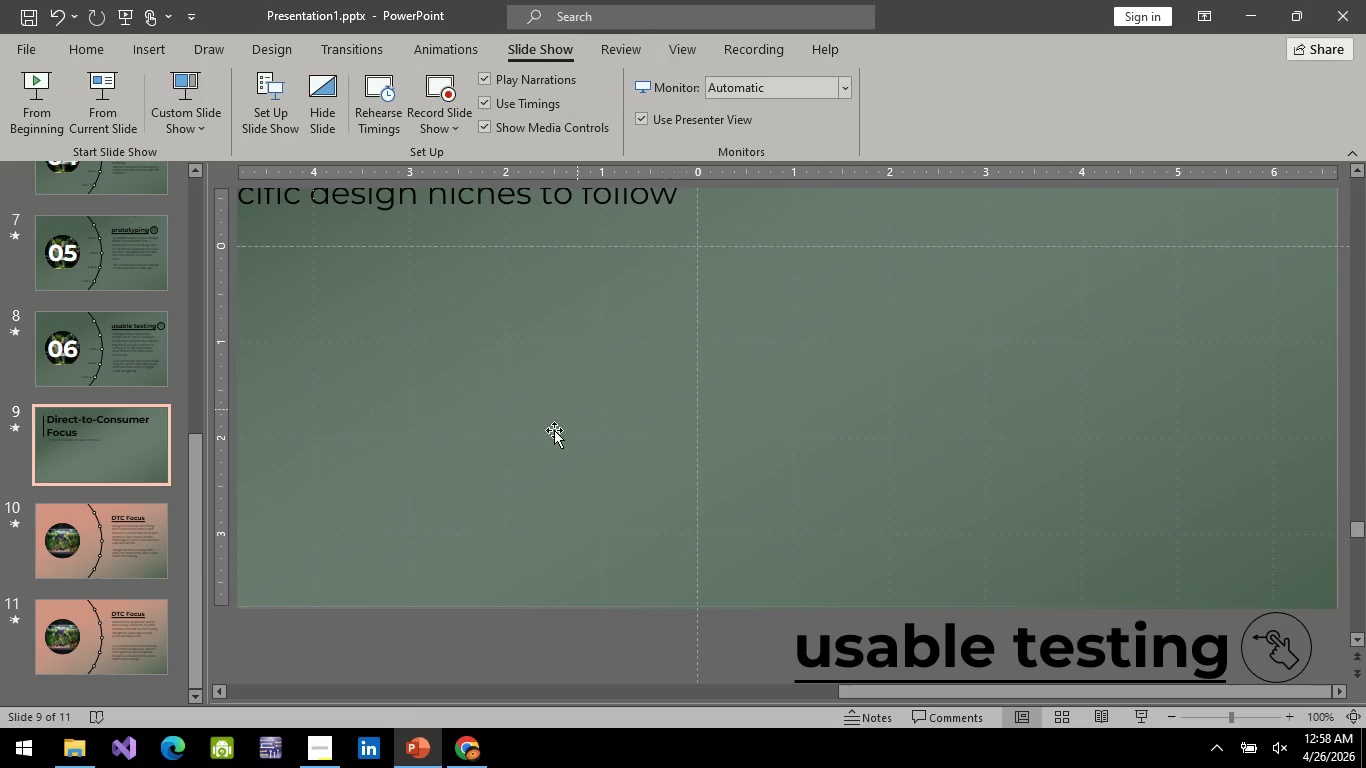 
hold_key(key=ControlLeft, duration=0.69)
 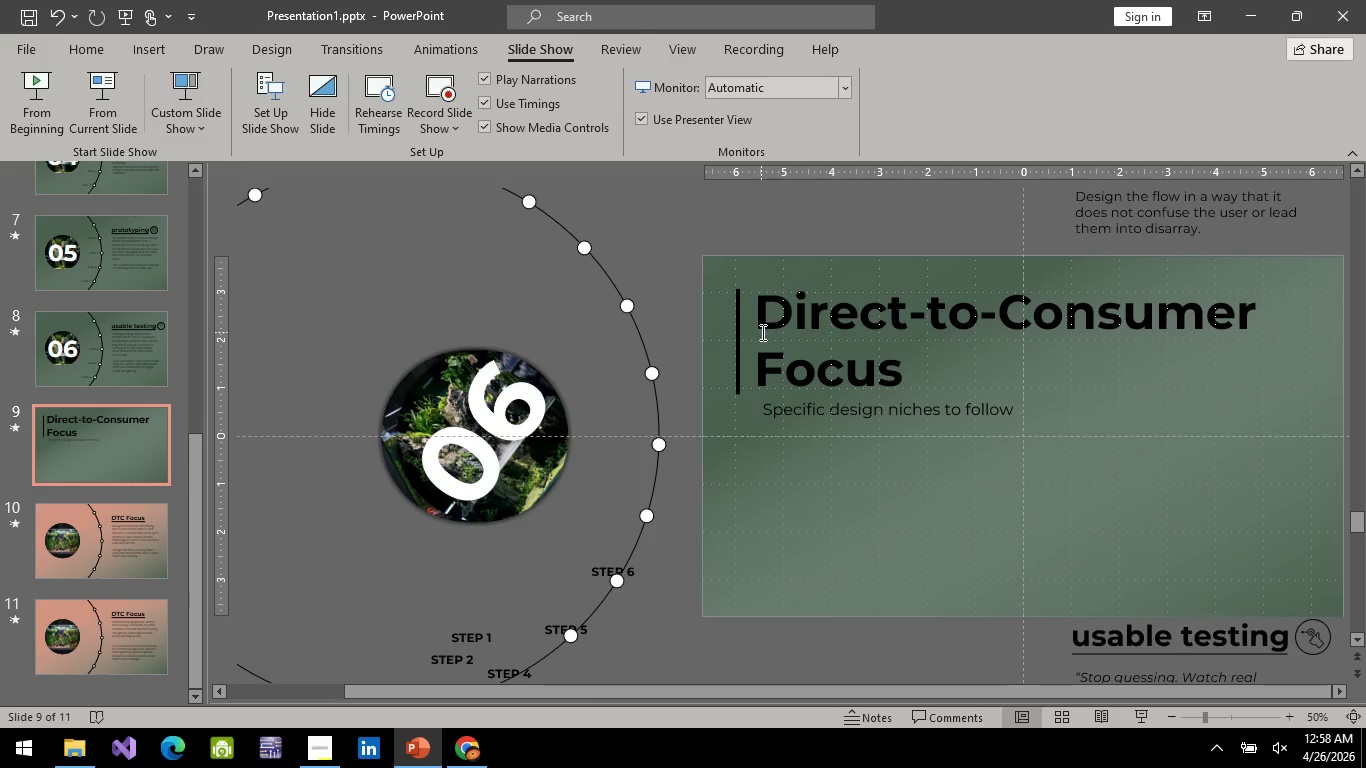 
hold_key(key=ControlLeft, duration=2.77)
 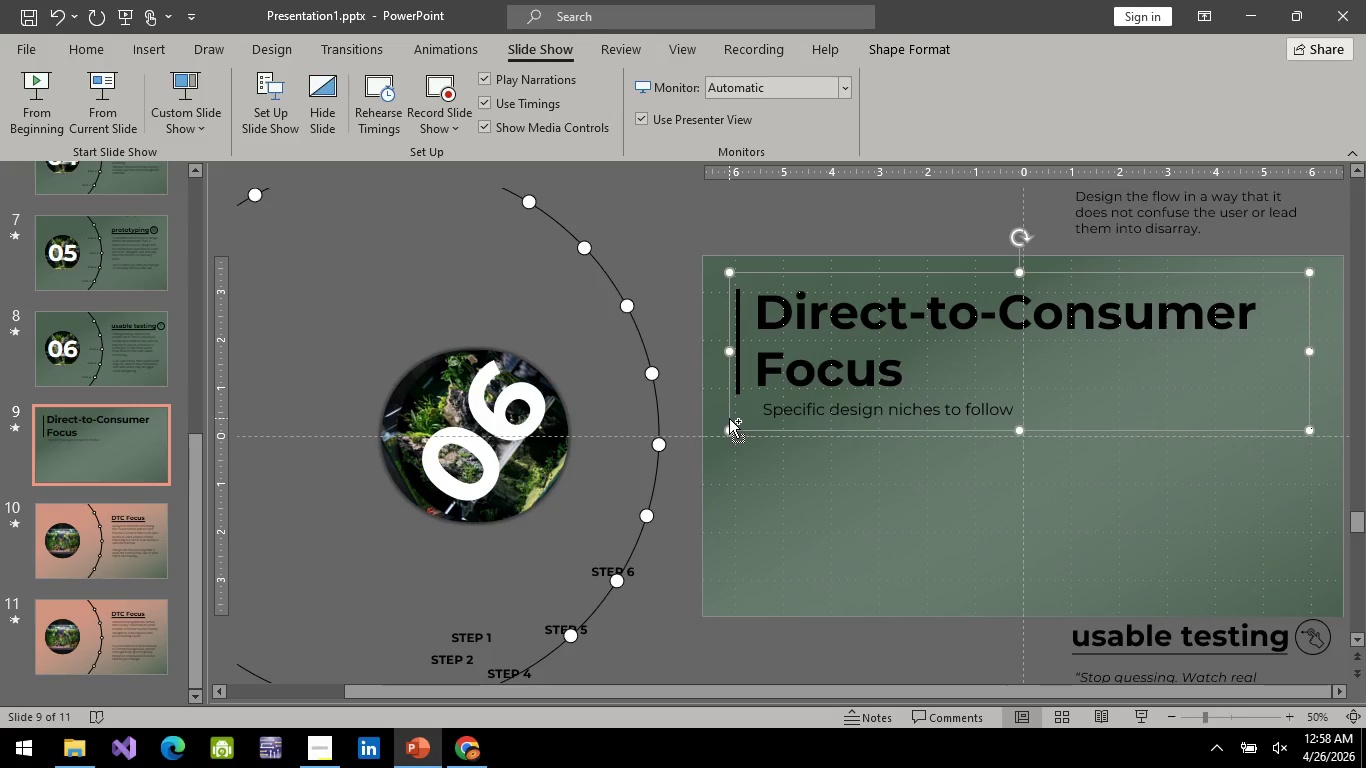 
scroll: coordinate [545, 436], scroll_direction: down, amount: 3.0
 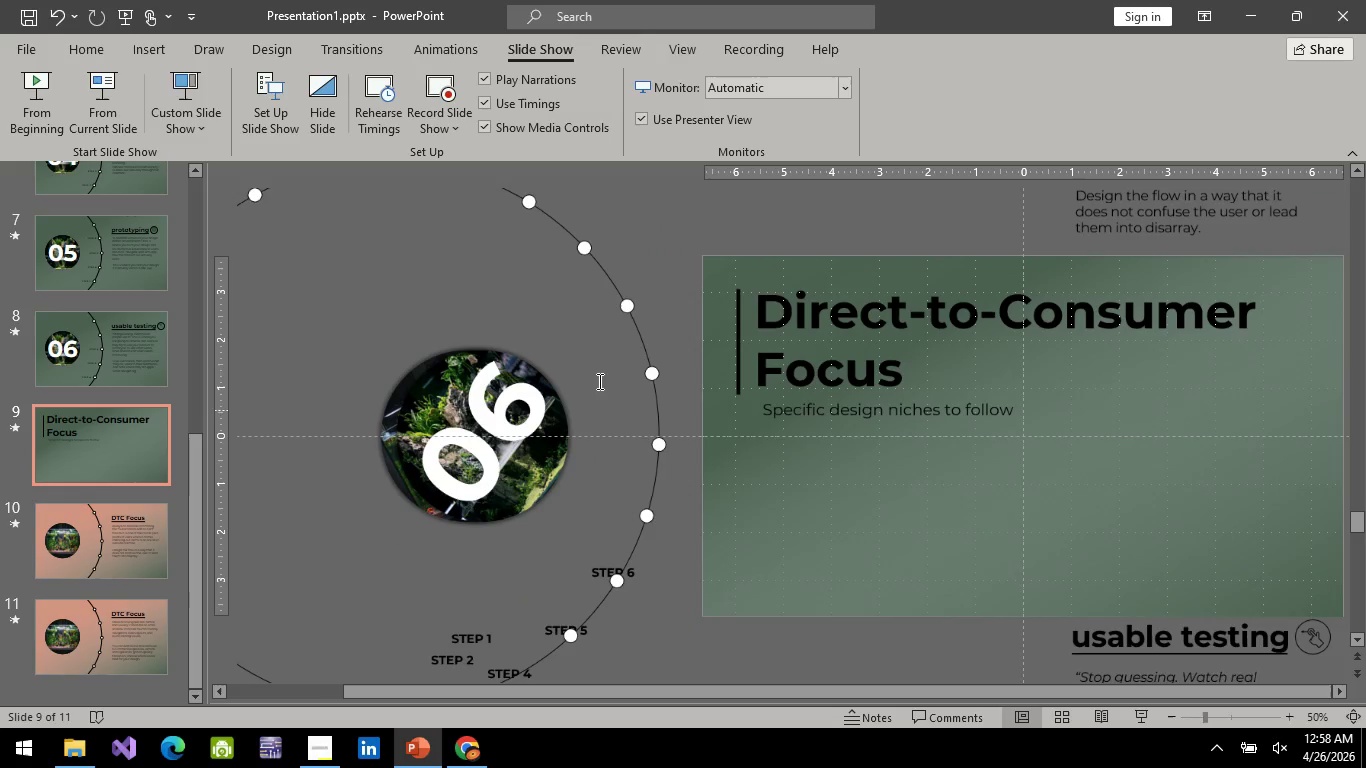 
left_click([761, 332])
 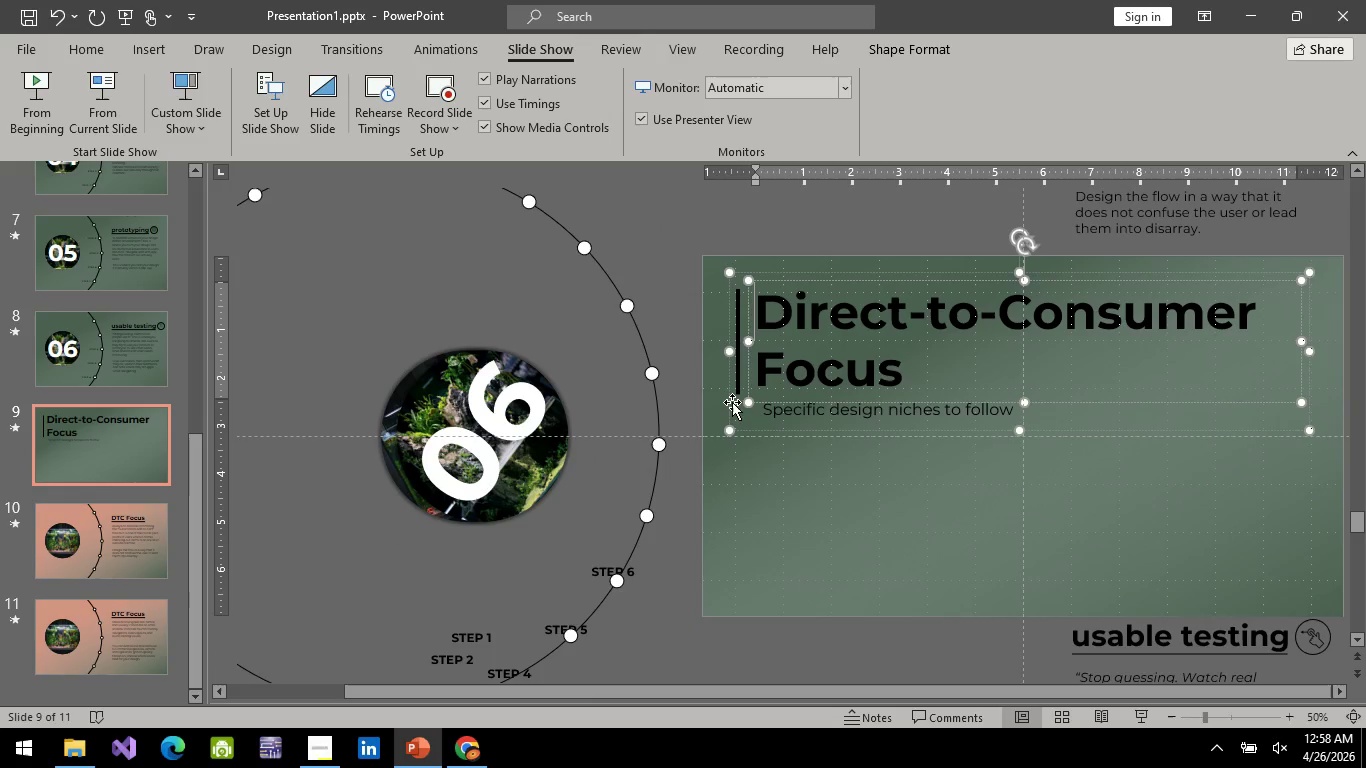 
left_click([732, 402])
 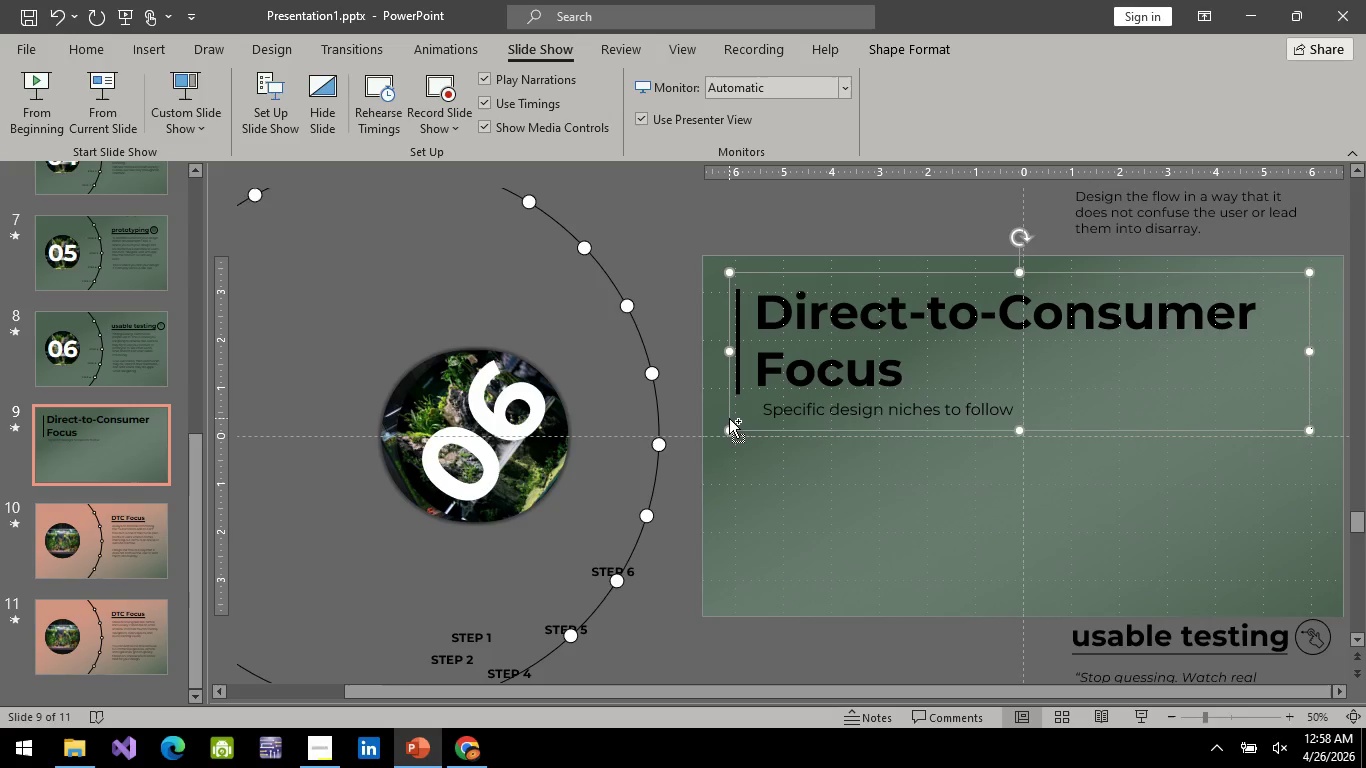 
key(Control+C)
 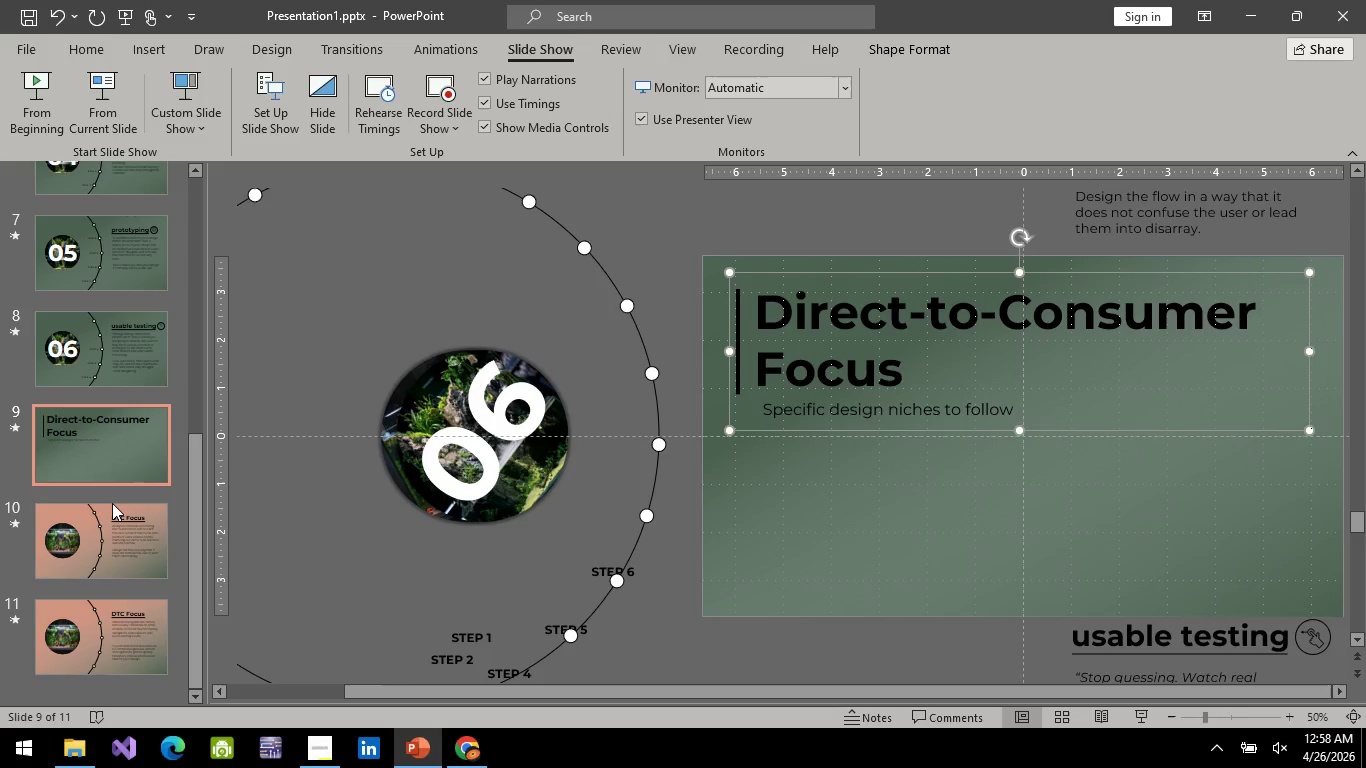 
left_click([112, 503])
 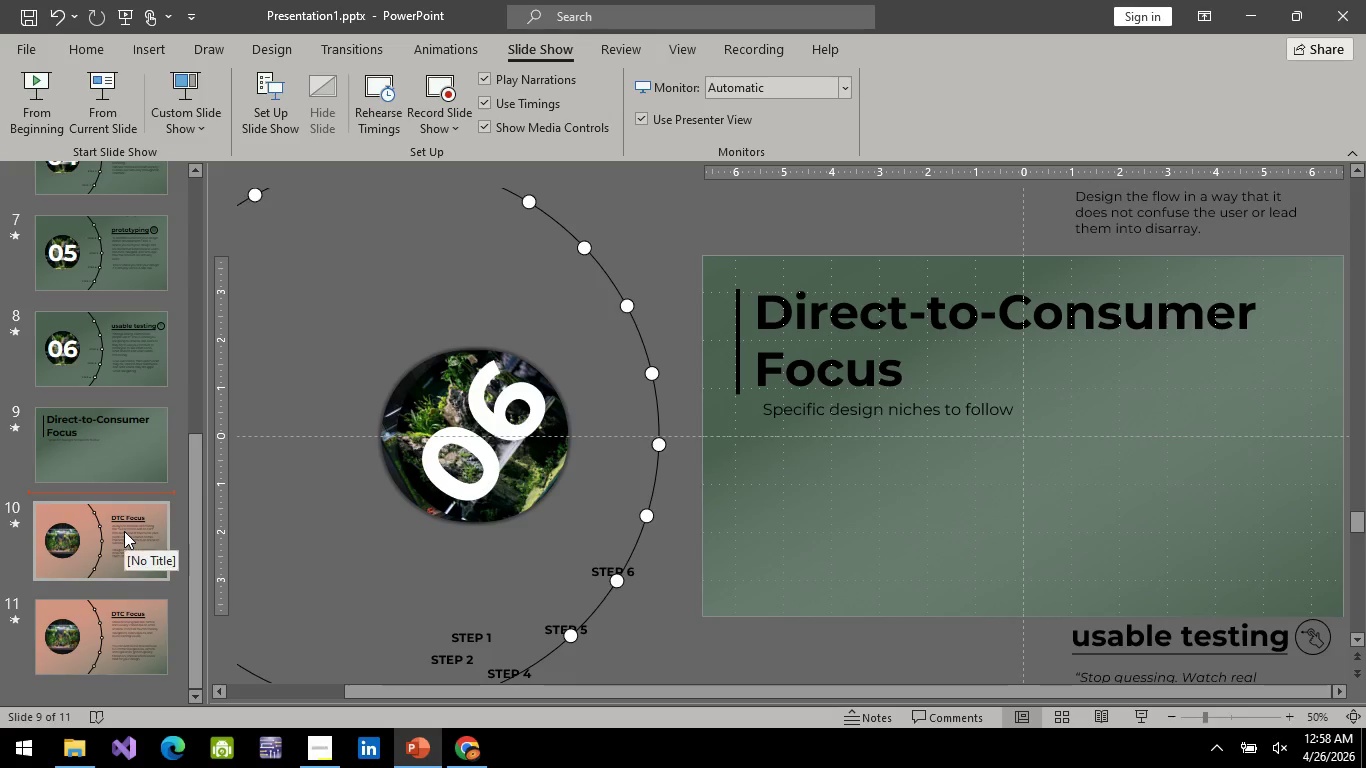 
left_click([124, 531])
 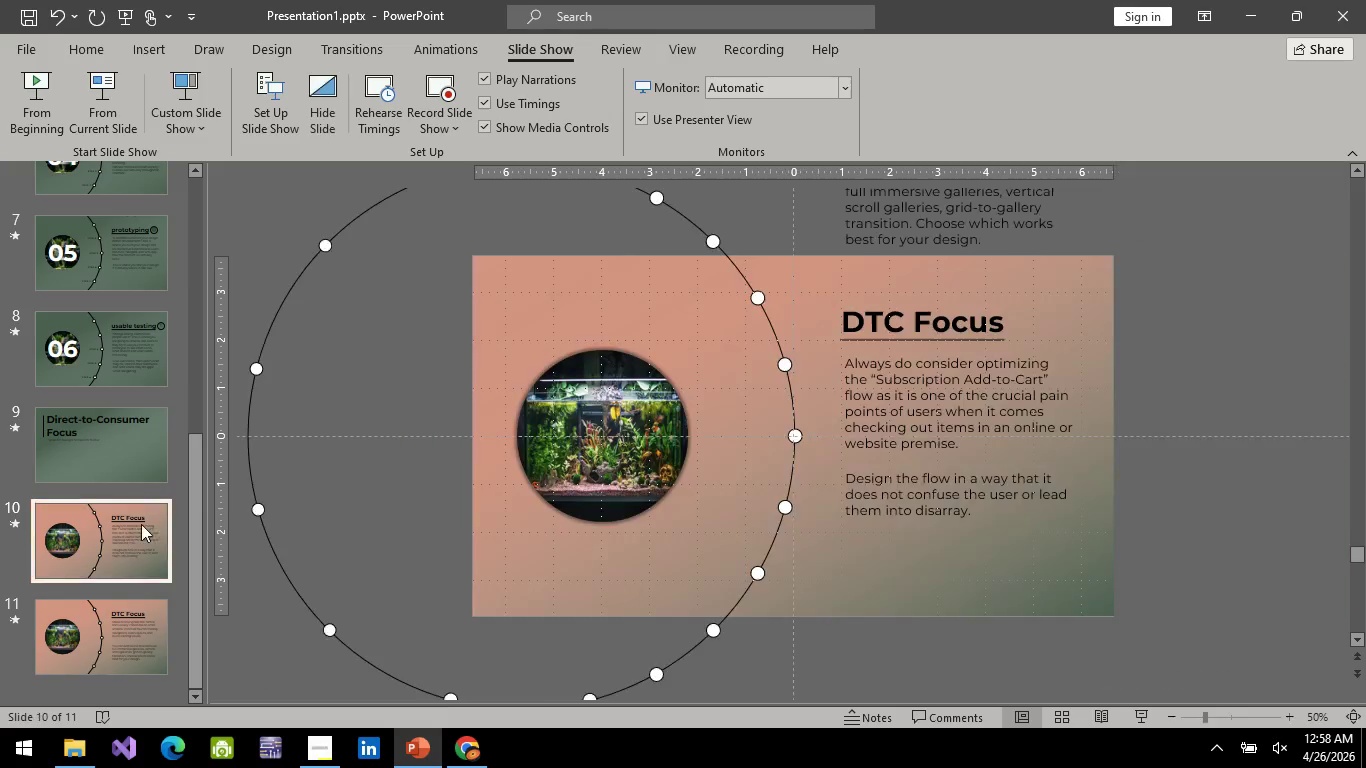 
key(Control+V)
 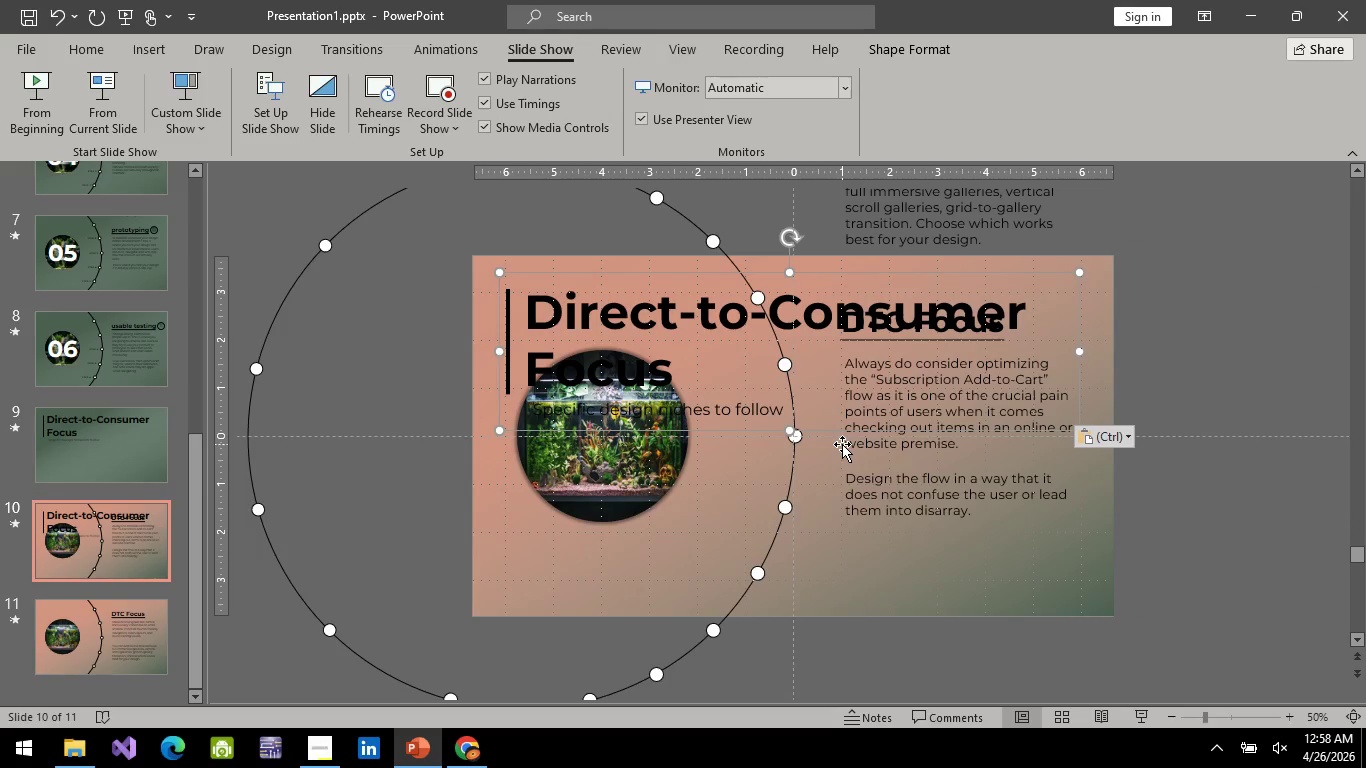 
hold_key(key=ArrowUp, duration=1.14)
 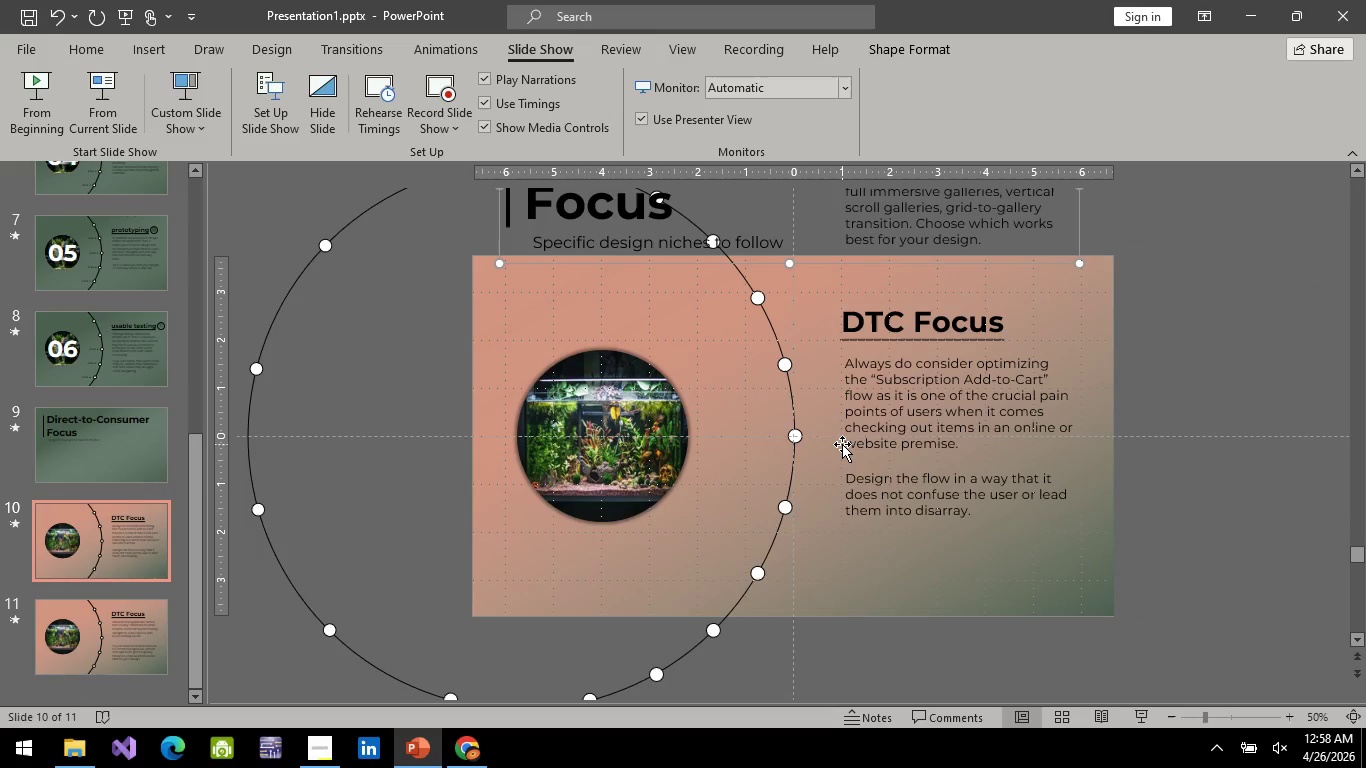 
key(ArrowUp)
 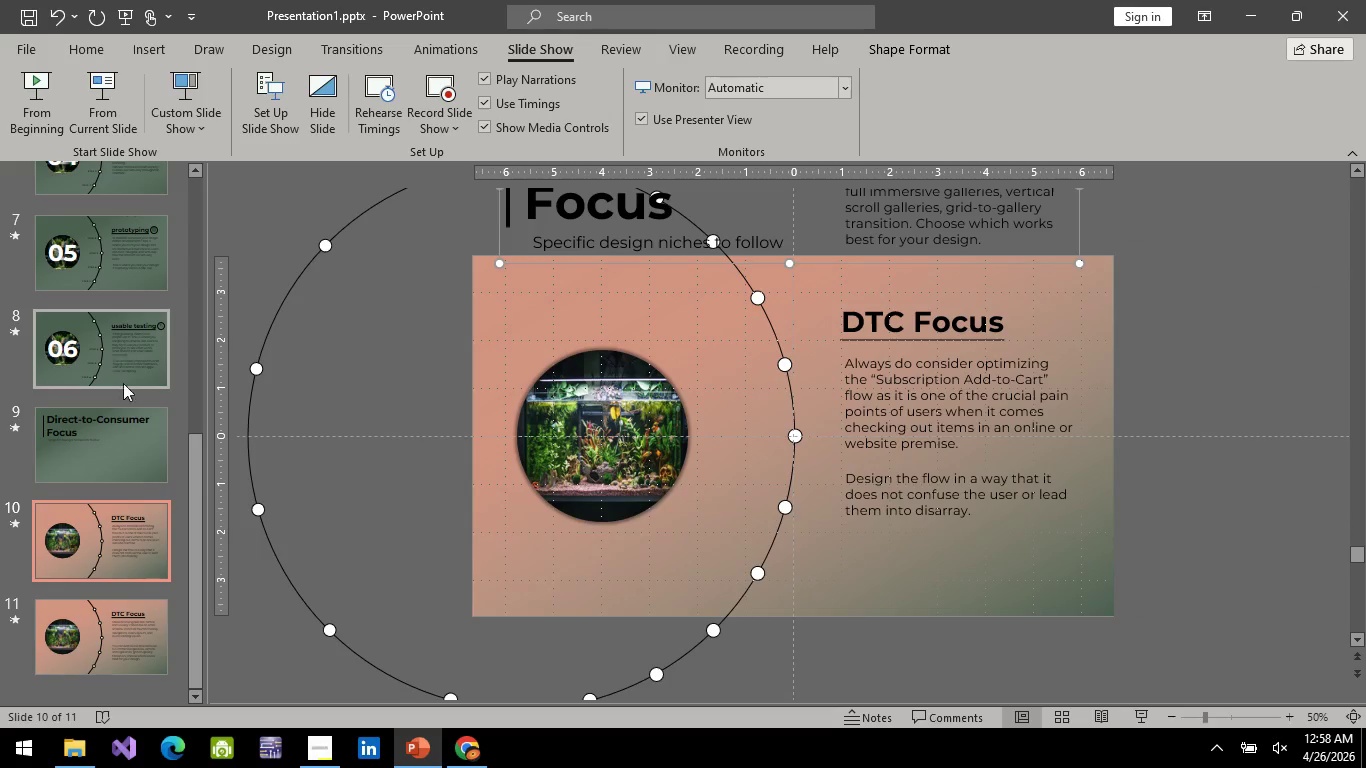 
left_click([131, 429])
 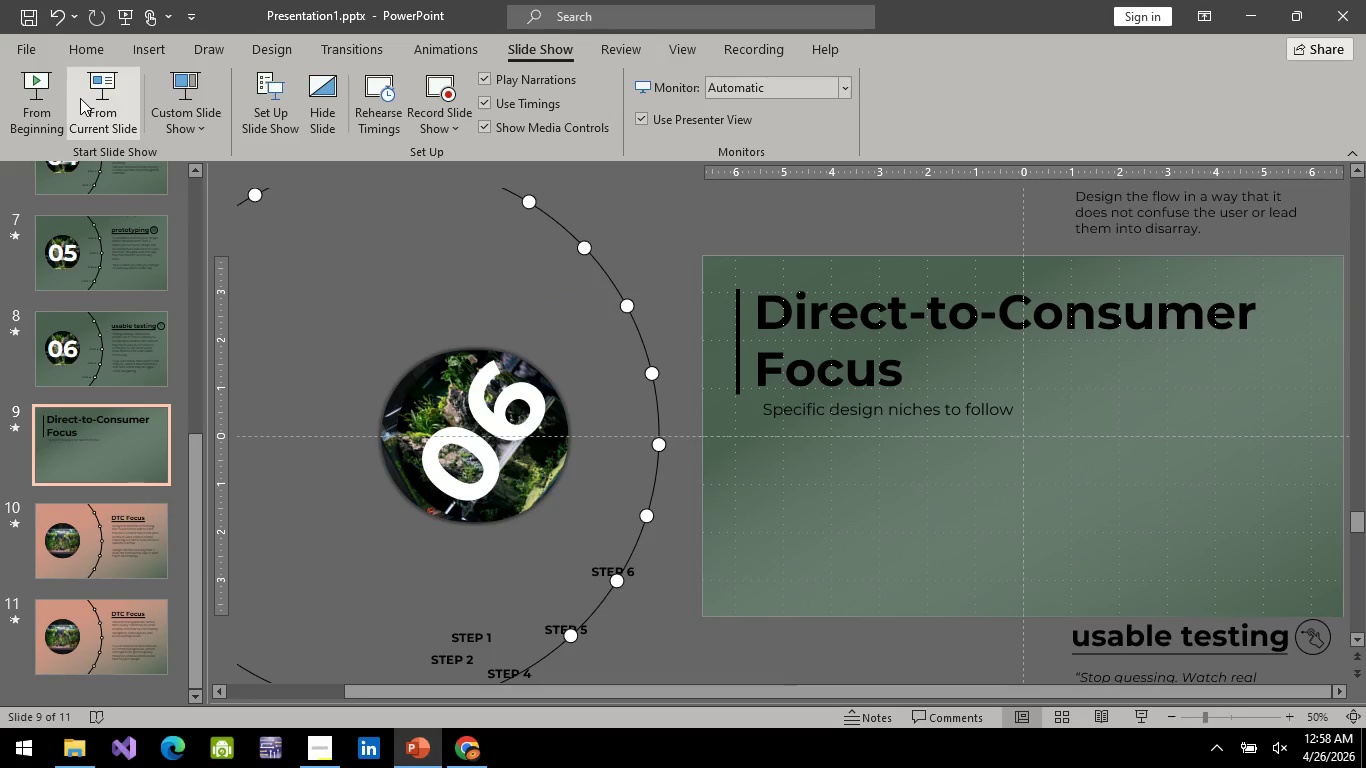 
left_click([80, 98])
 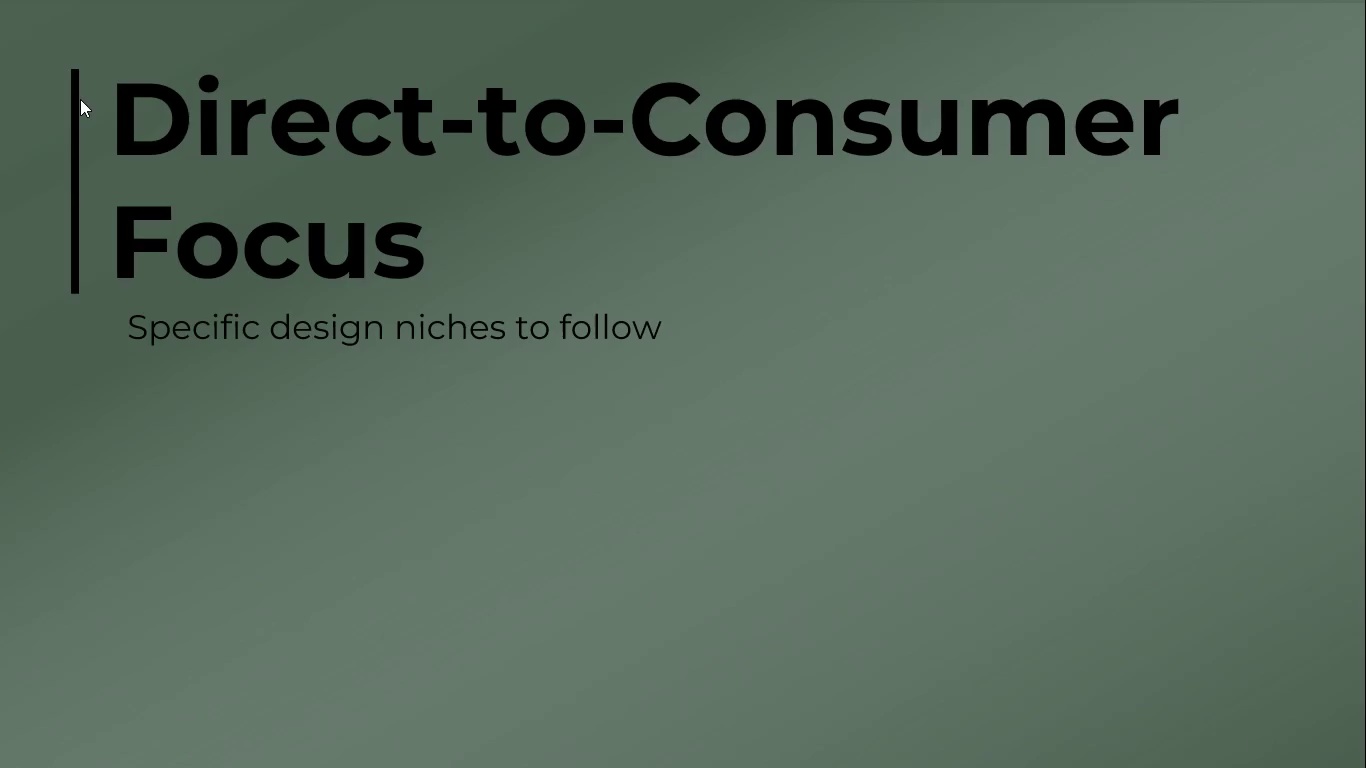 
key(Space)
 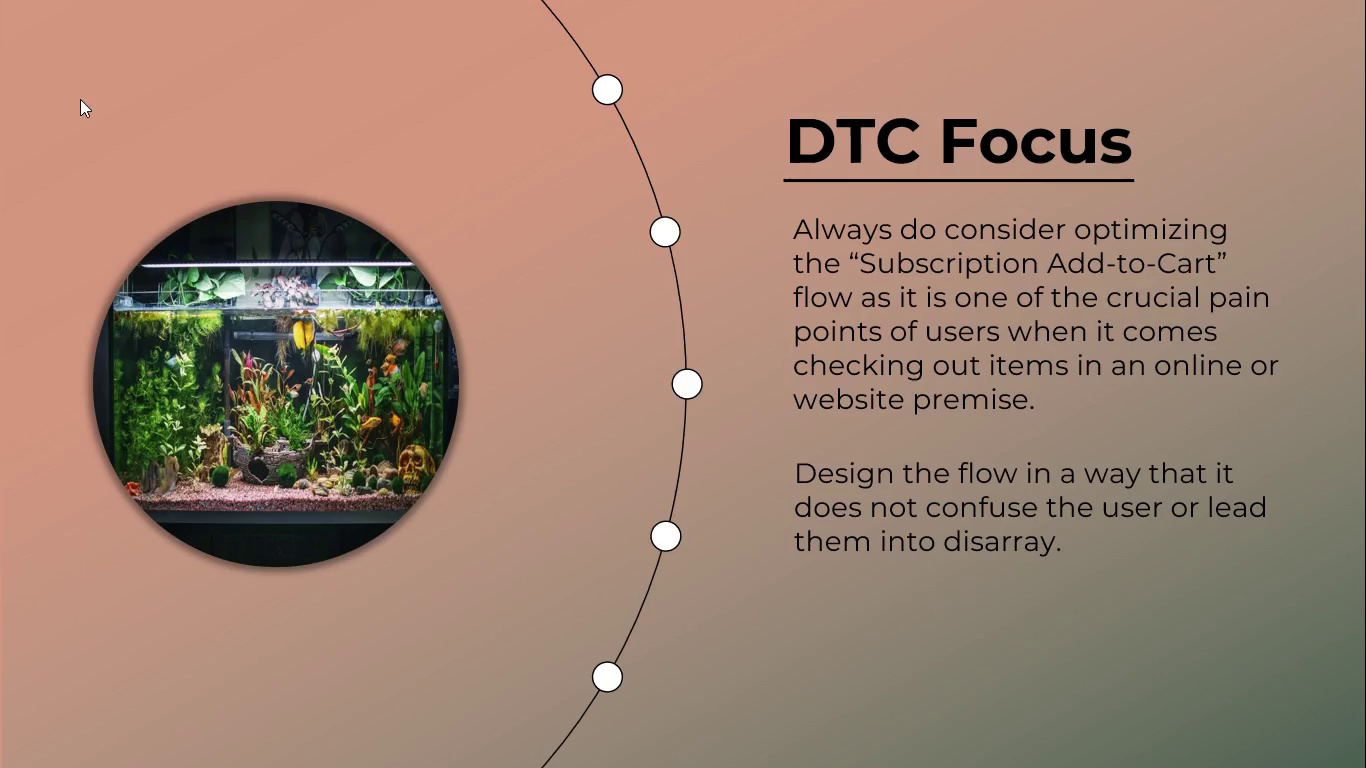 
key(Escape)
 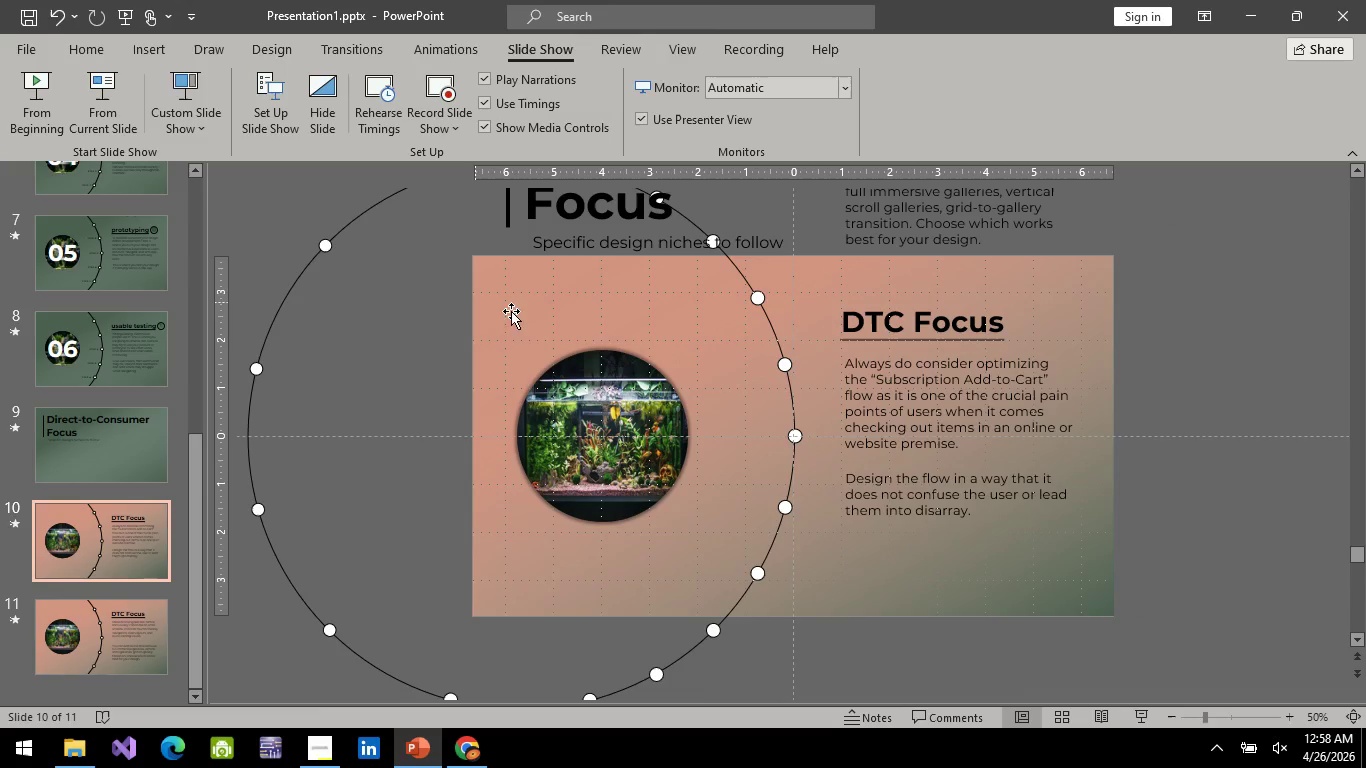 
scroll: coordinate [537, 345], scroll_direction: up, amount: 8.0
 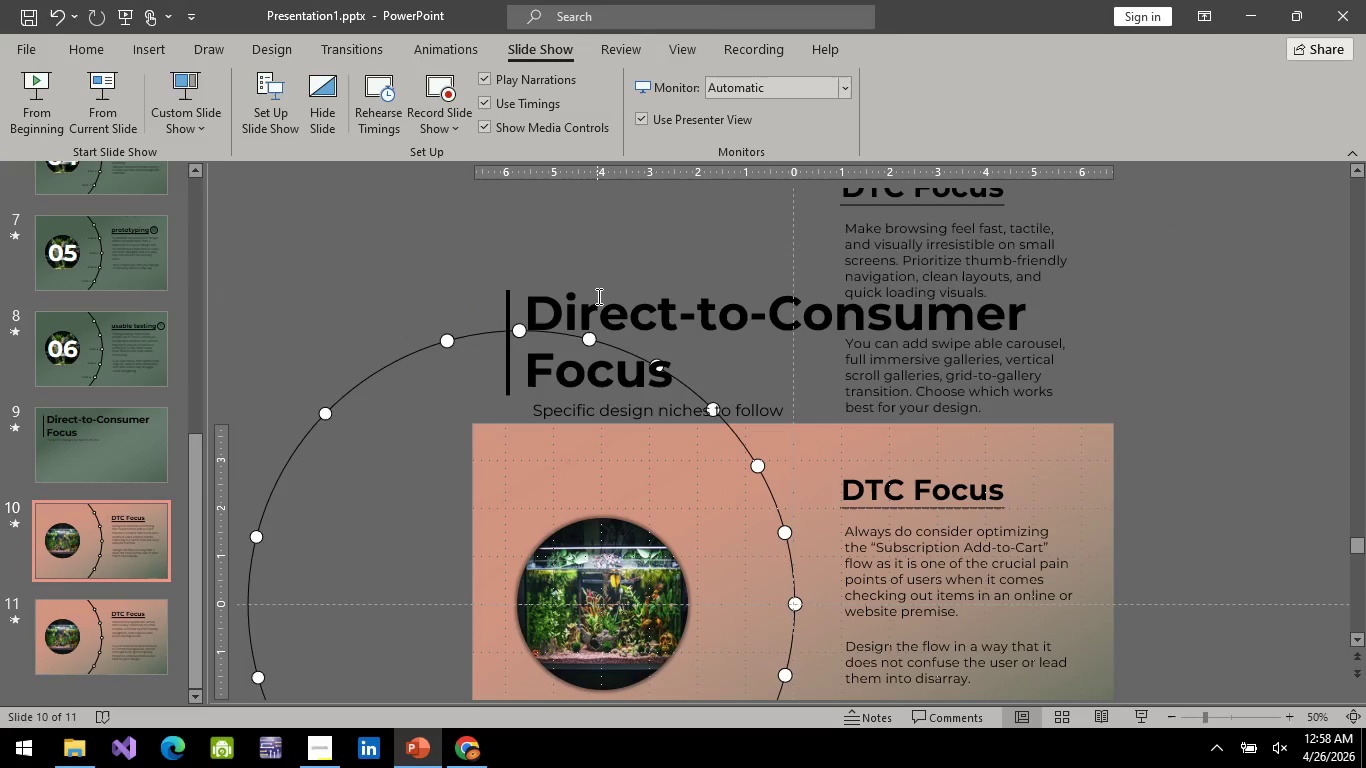 
left_click([597, 296])
 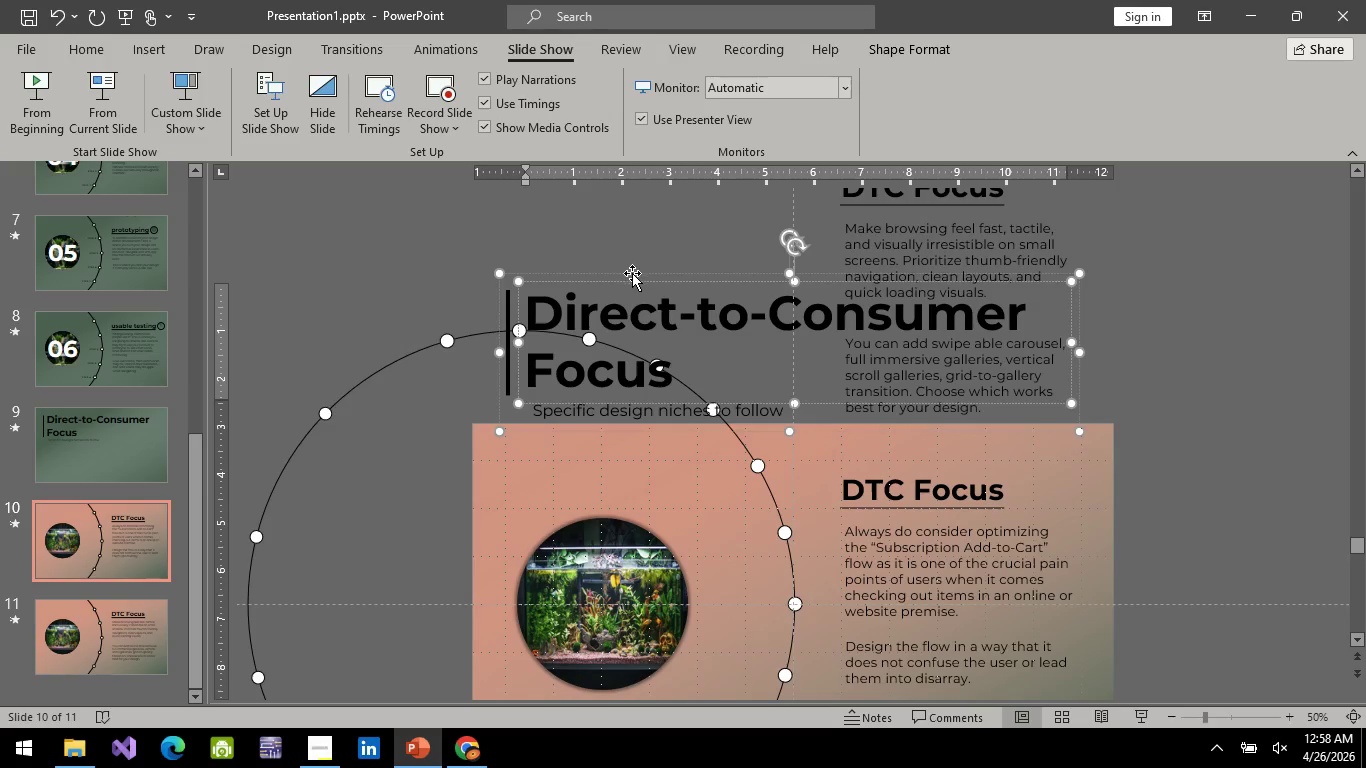 
left_click([632, 273])
 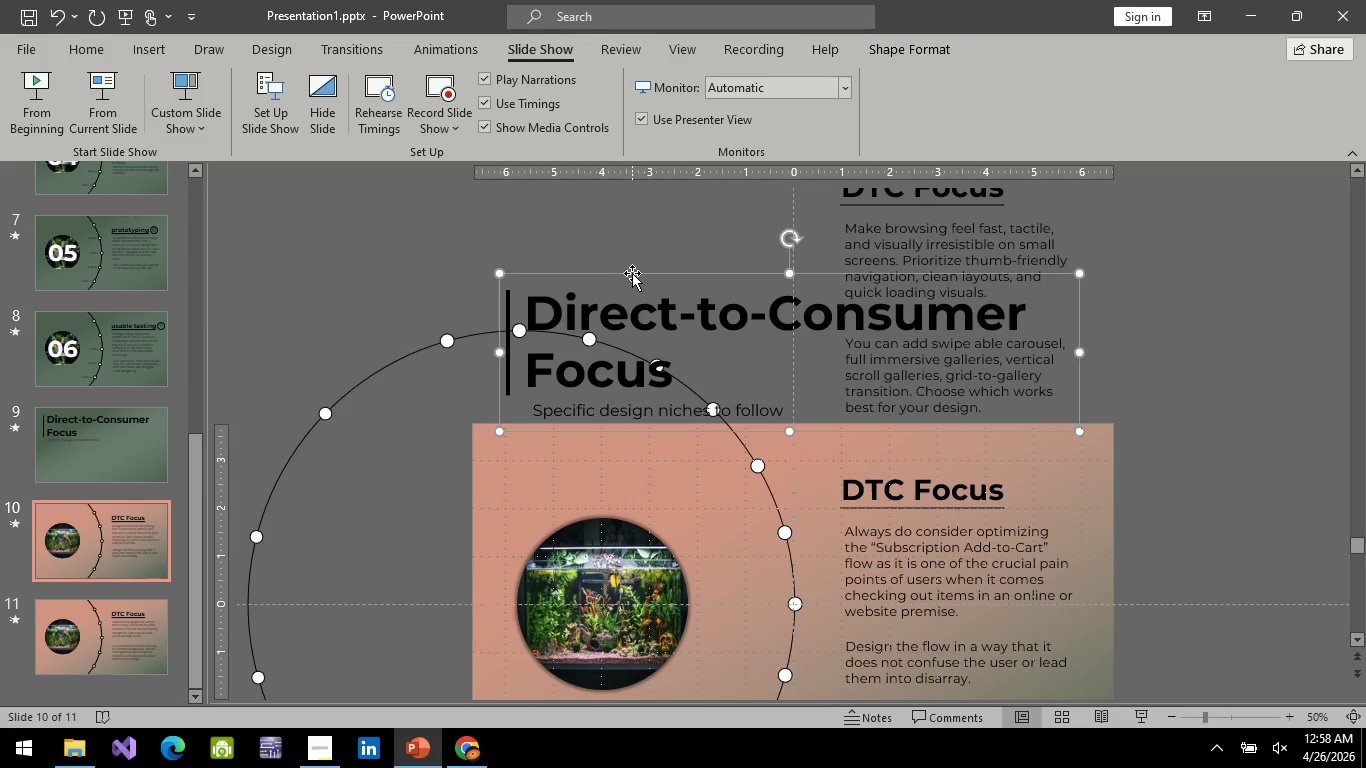 
hold_key(key=ArrowUp, duration=0.89)
 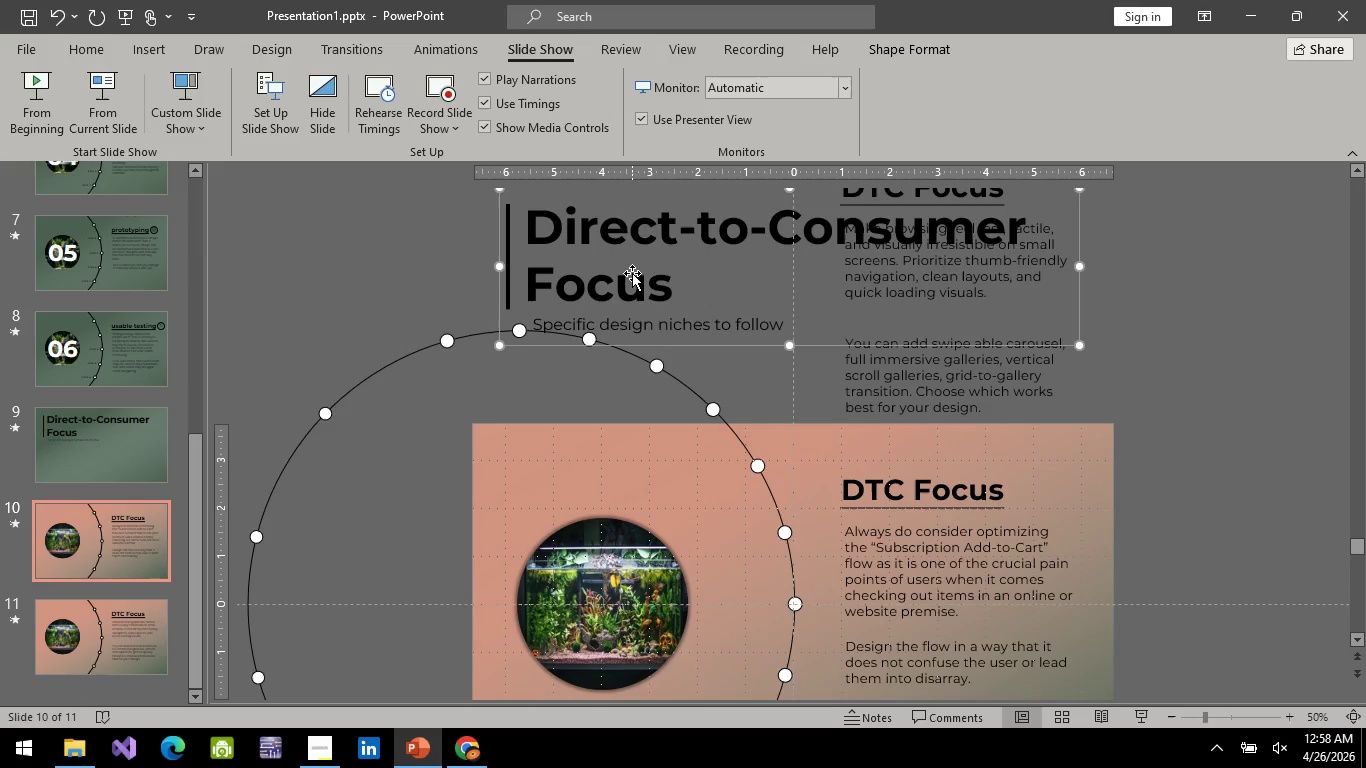 
hold_key(key=ArrowUp, duration=0.55)
 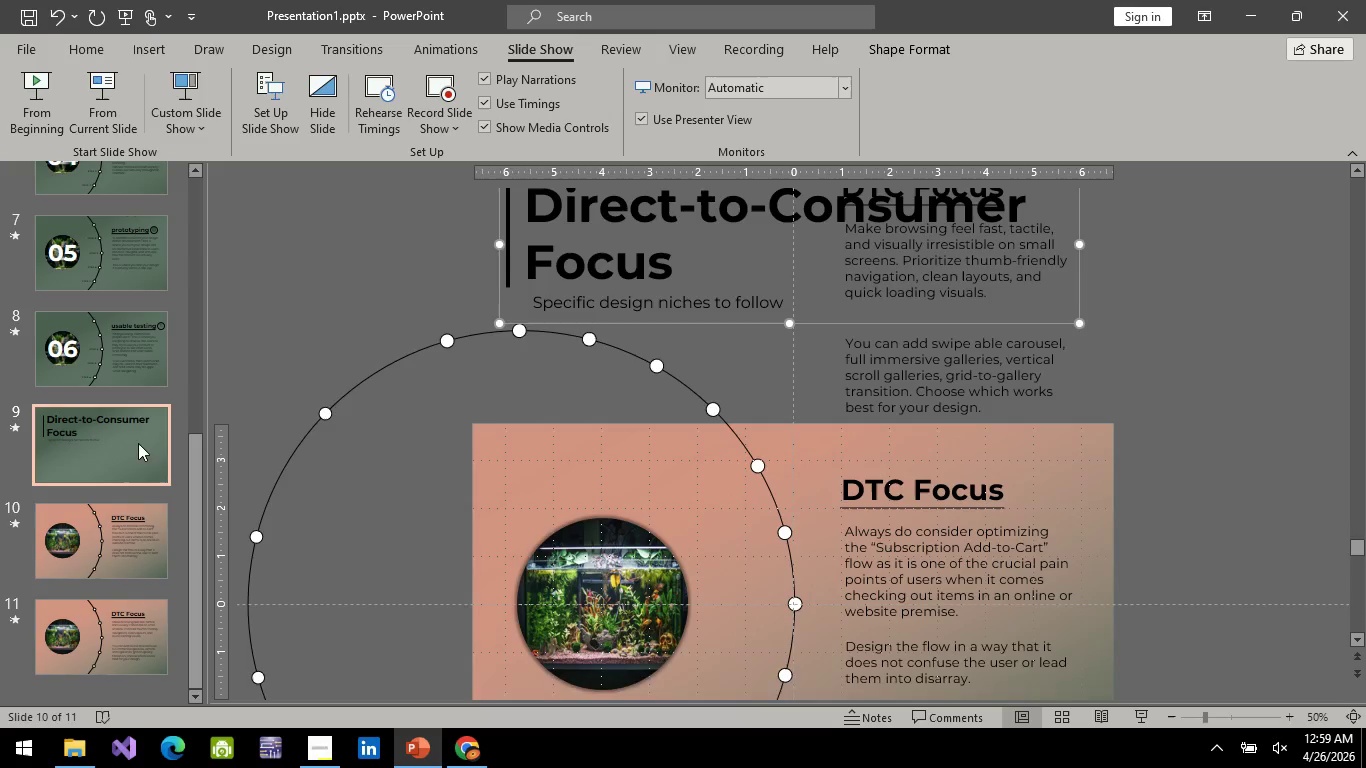 
double_click([113, 307])
 